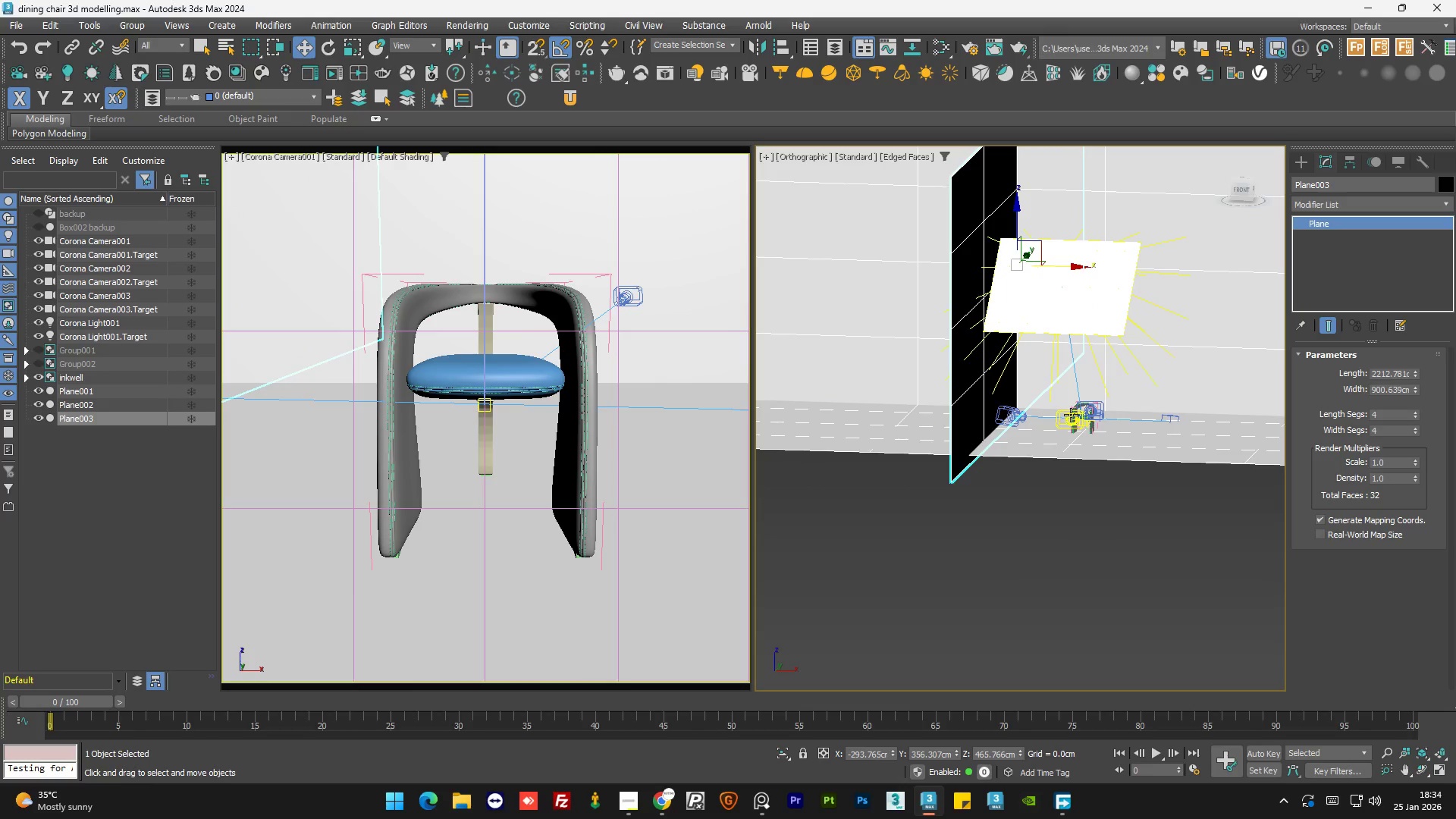 
left_click([1071, 415])
 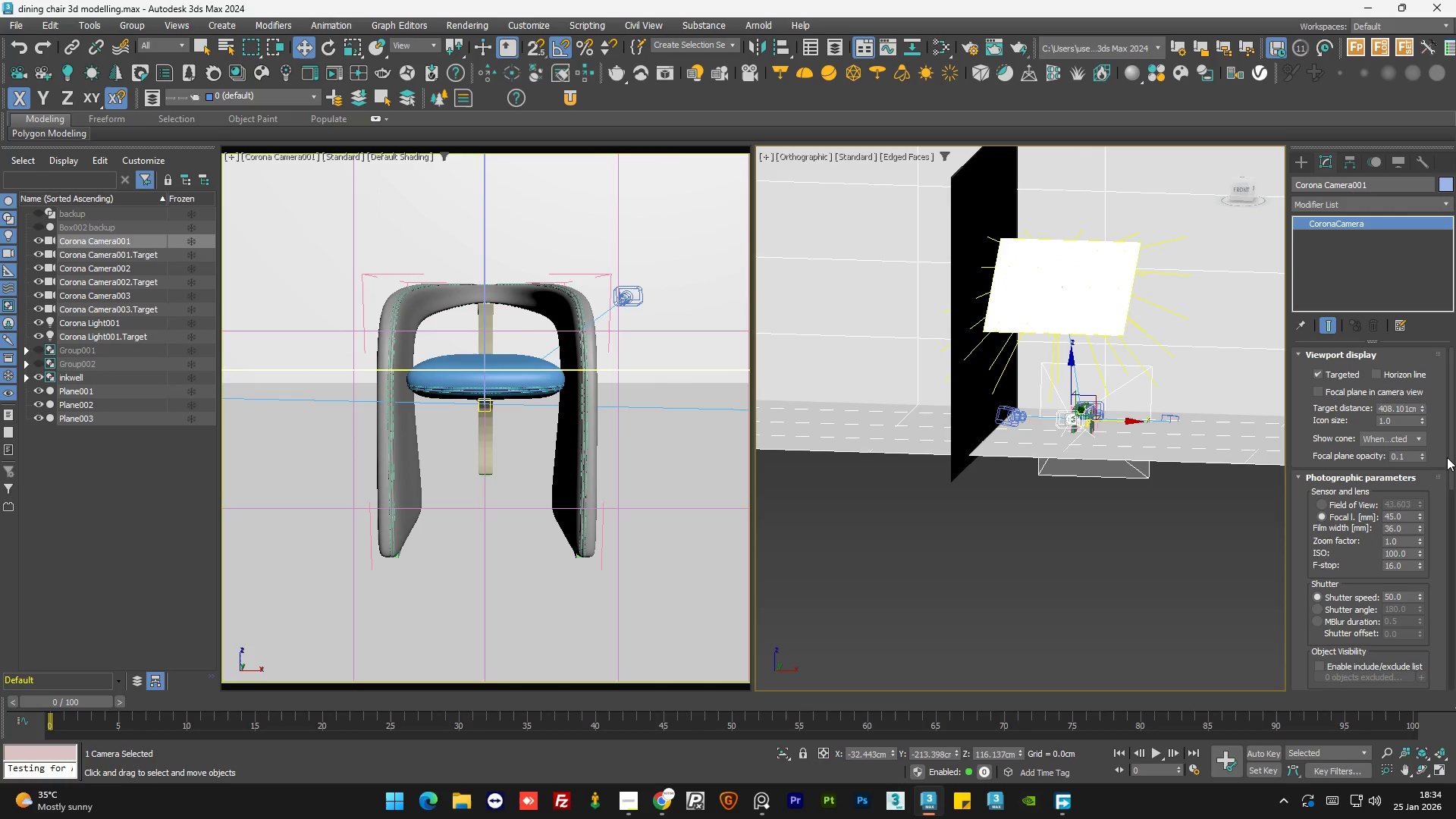 
left_click_drag(start_coordinate=[1452, 452], to_coordinate=[1455, 598])
 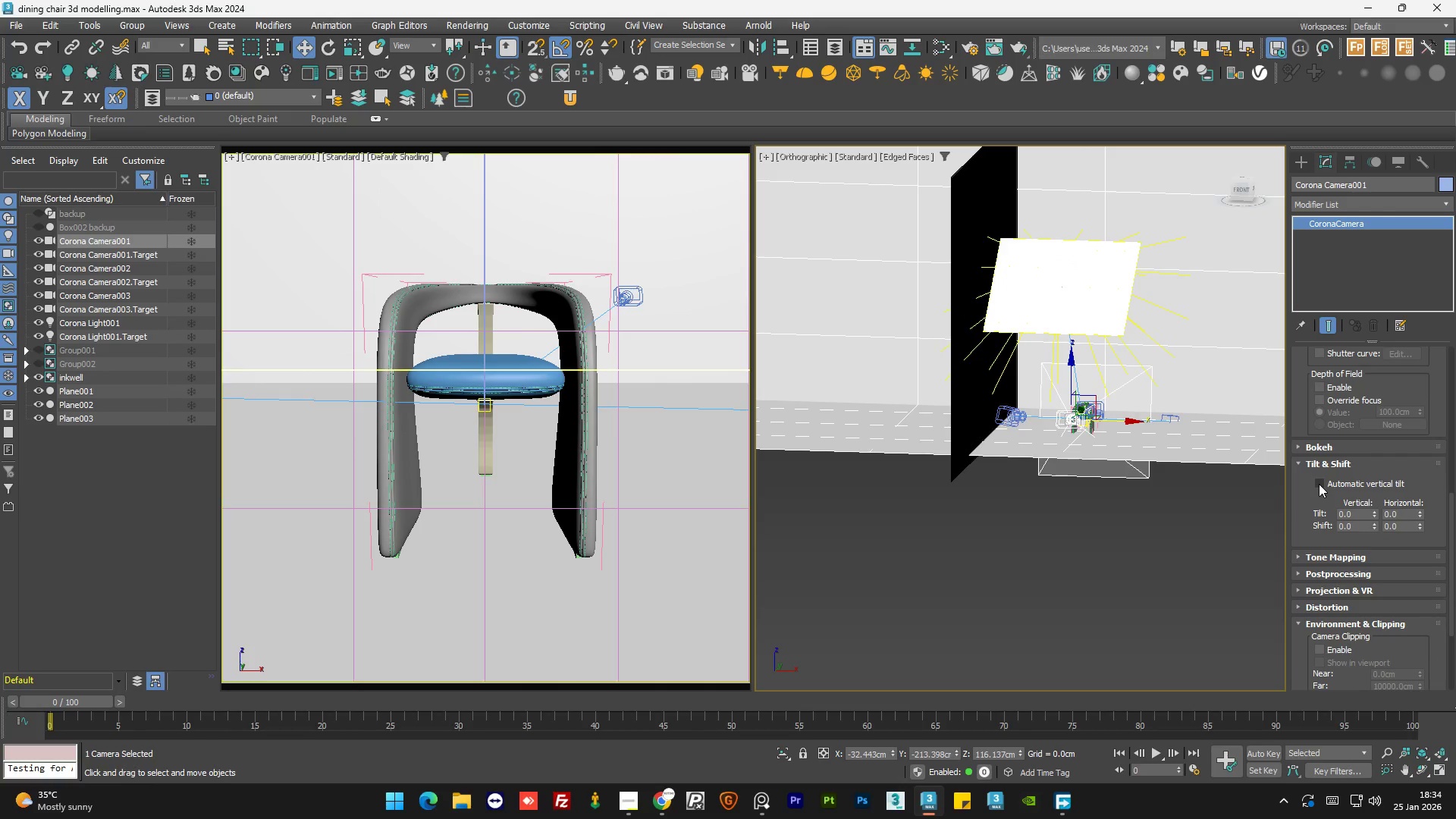 
left_click([1319, 484])
 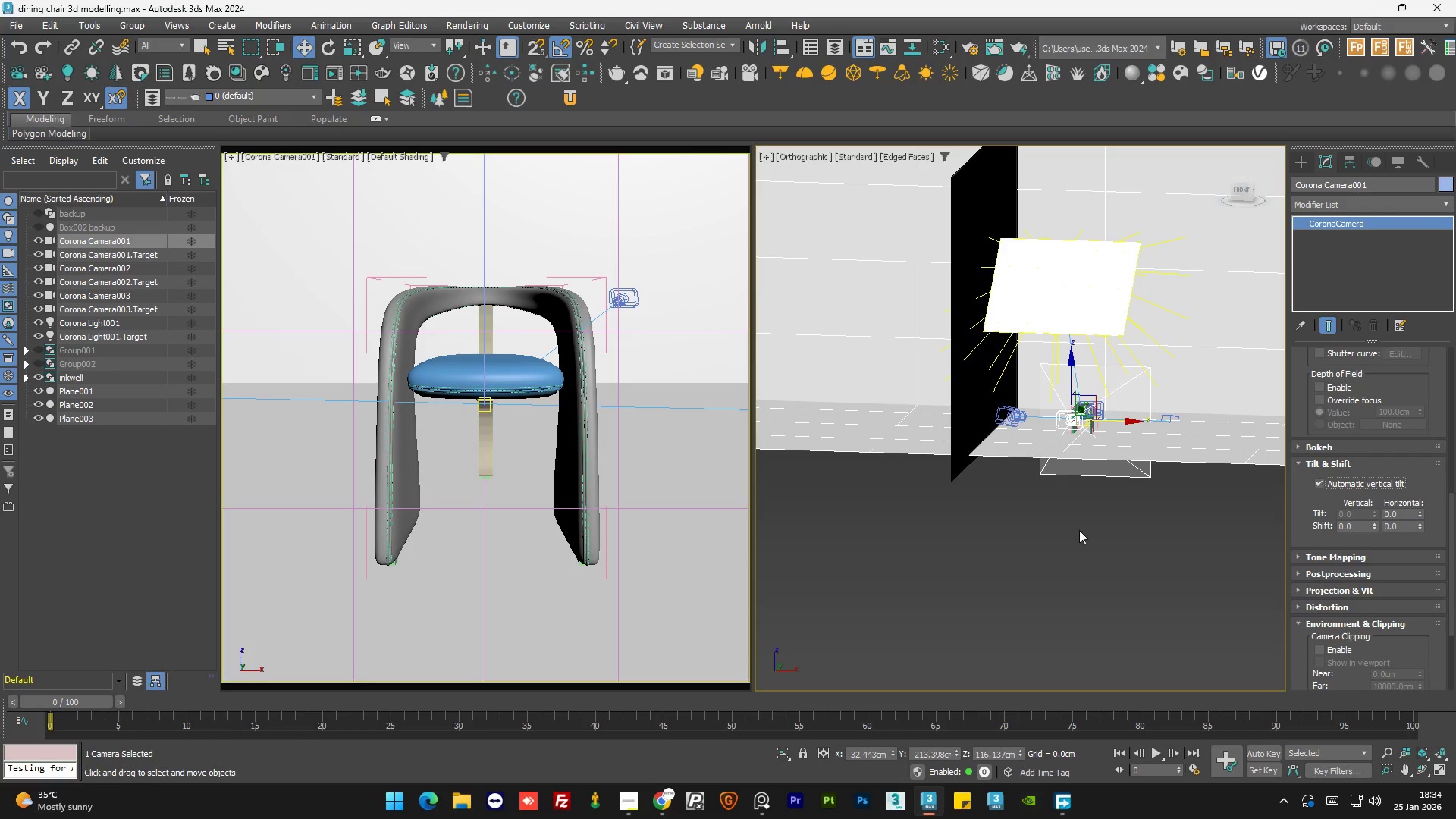 
left_click([1062, 537])
 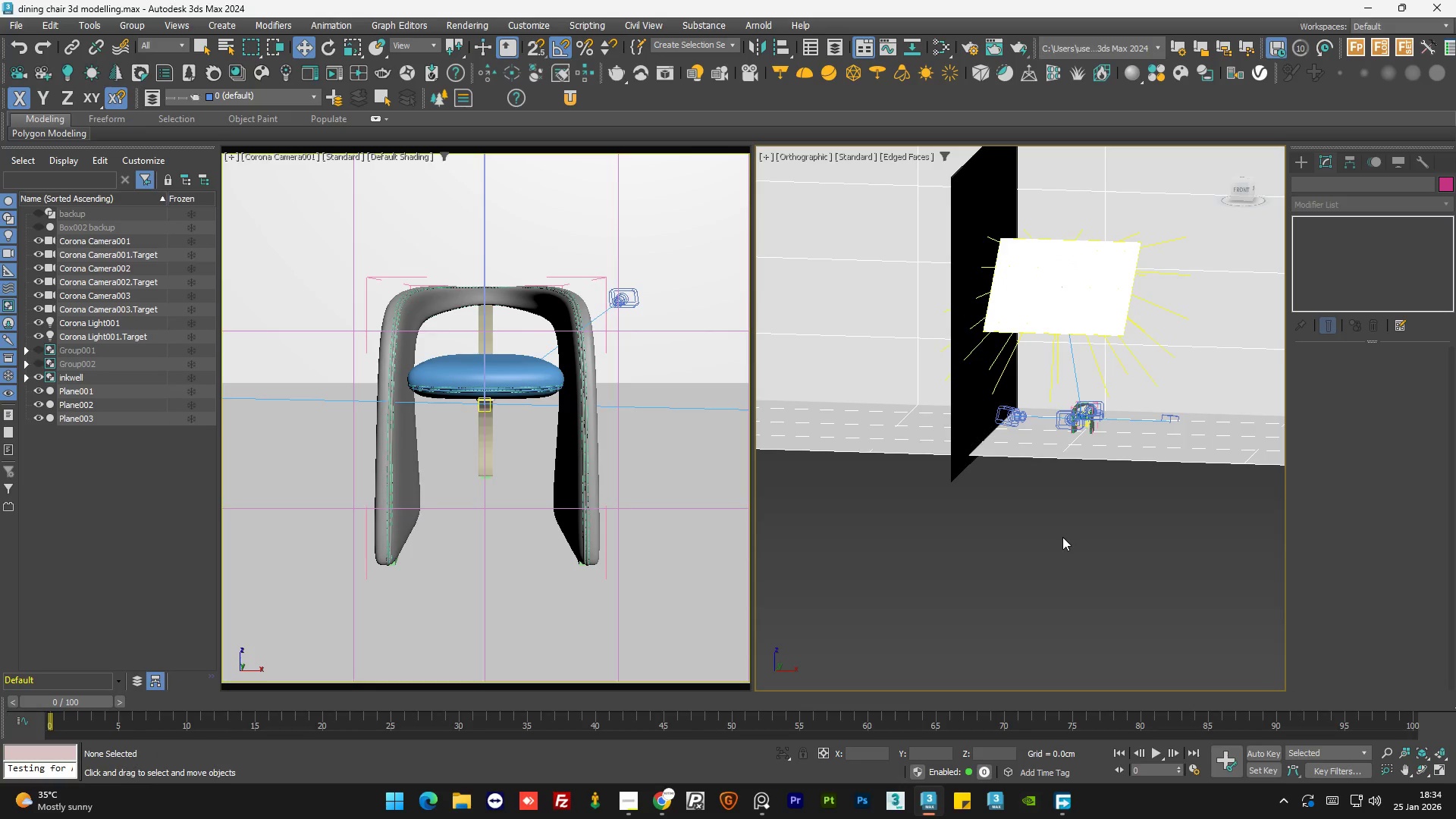 
hold_key(key=AltLeft, duration=0.97)
 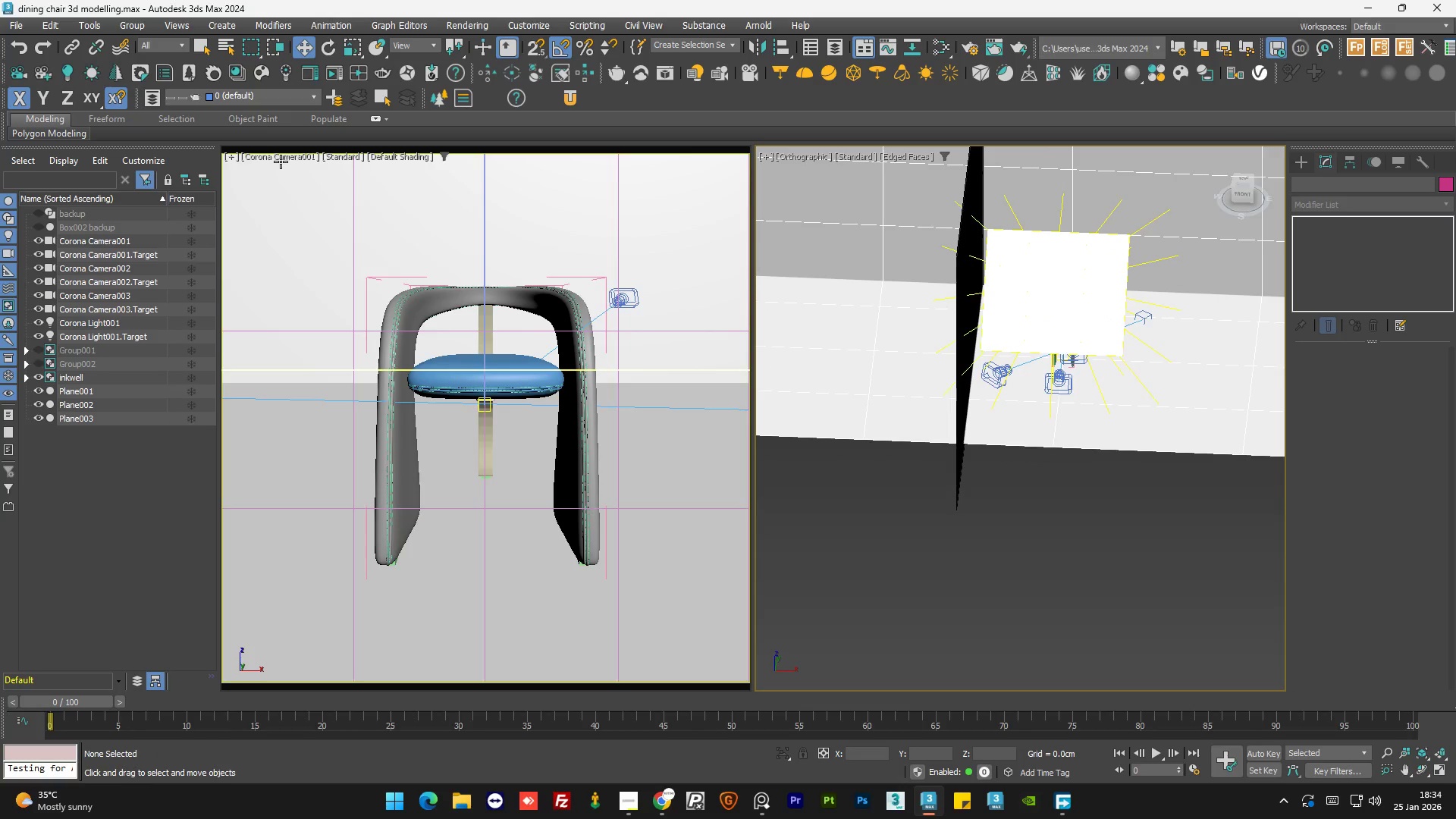 
left_click([284, 158])
 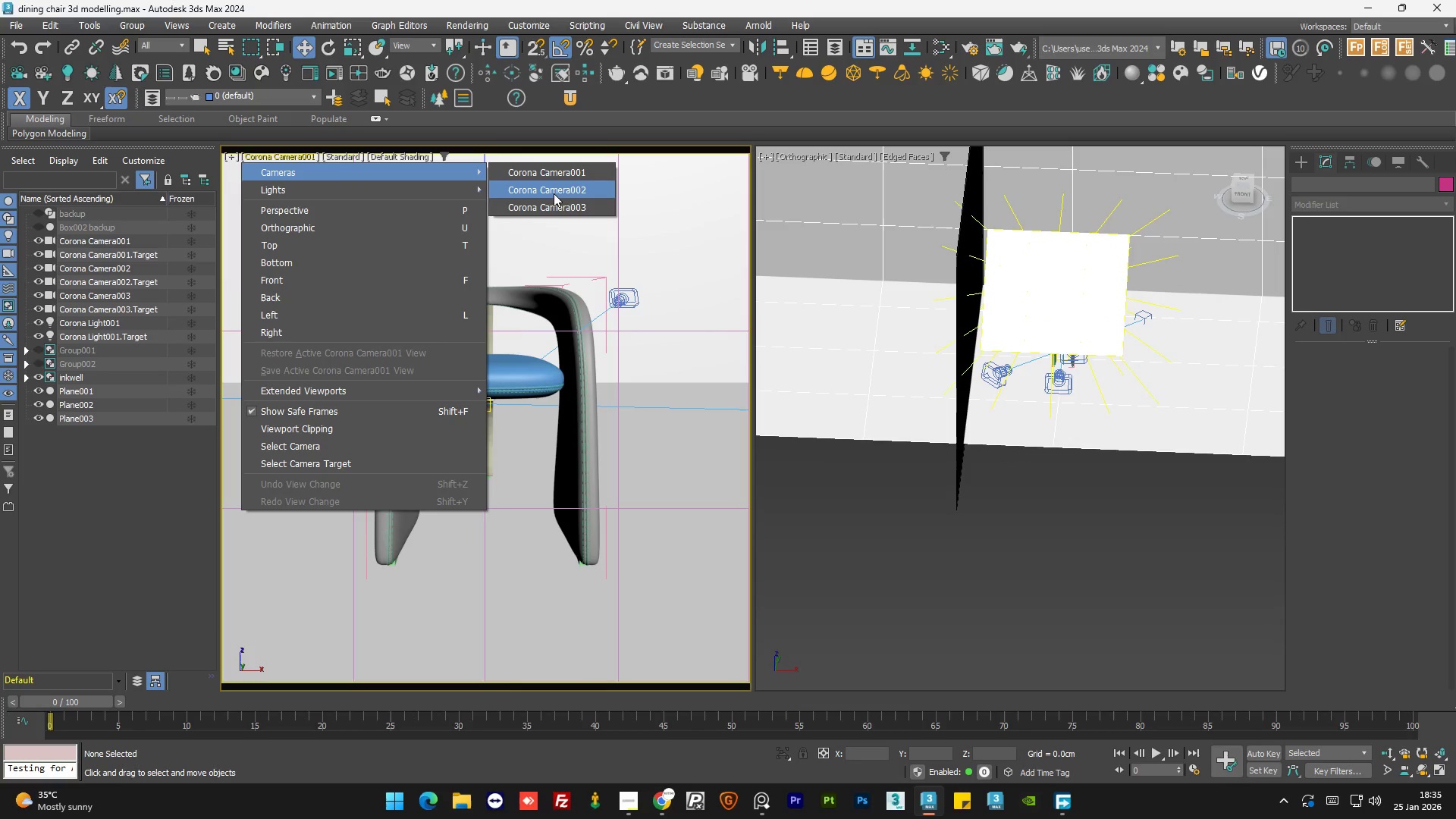 
left_click([558, 196])
 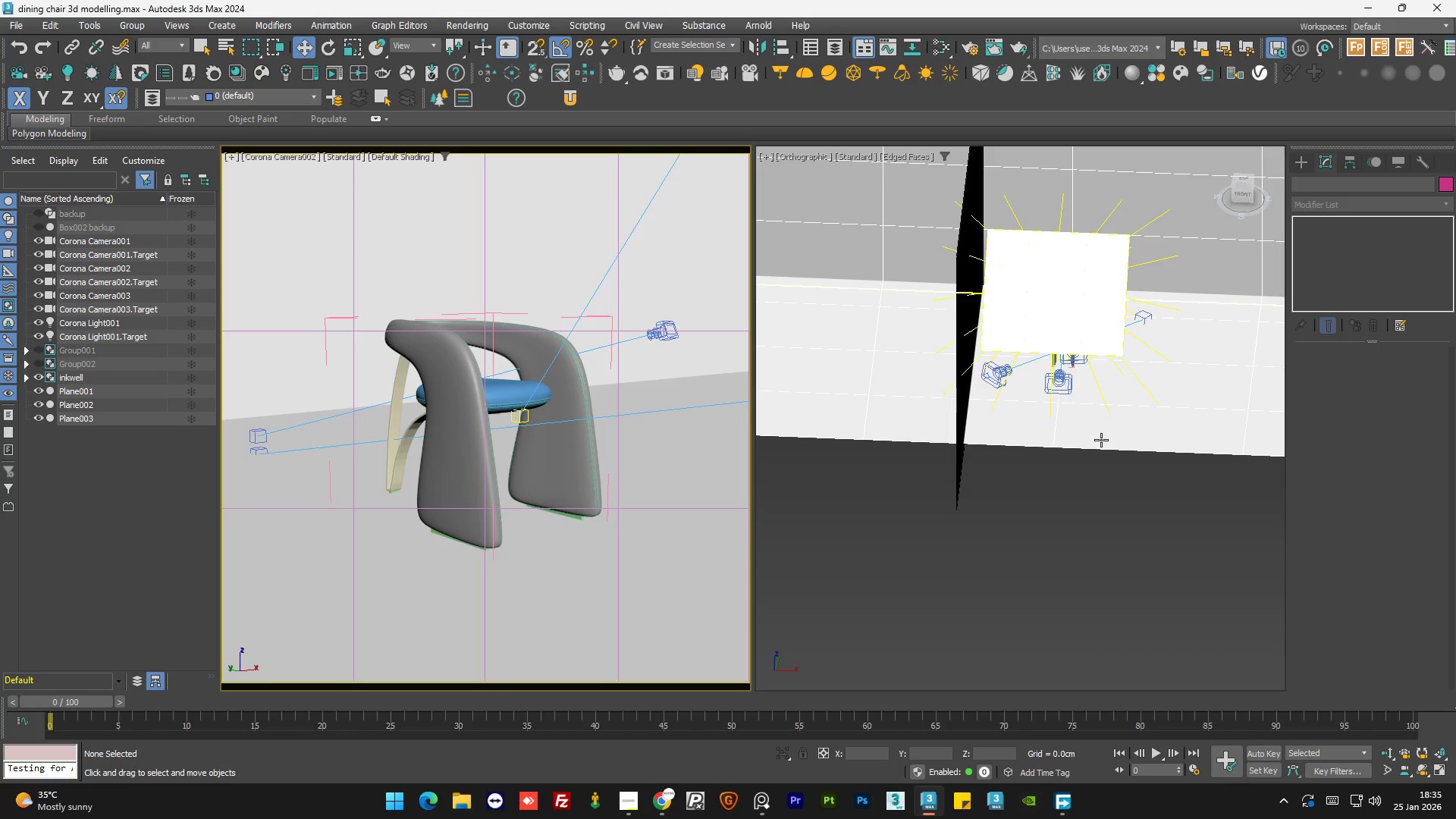 
scroll: coordinate [1094, 440], scroll_direction: up, amount: 1.0
 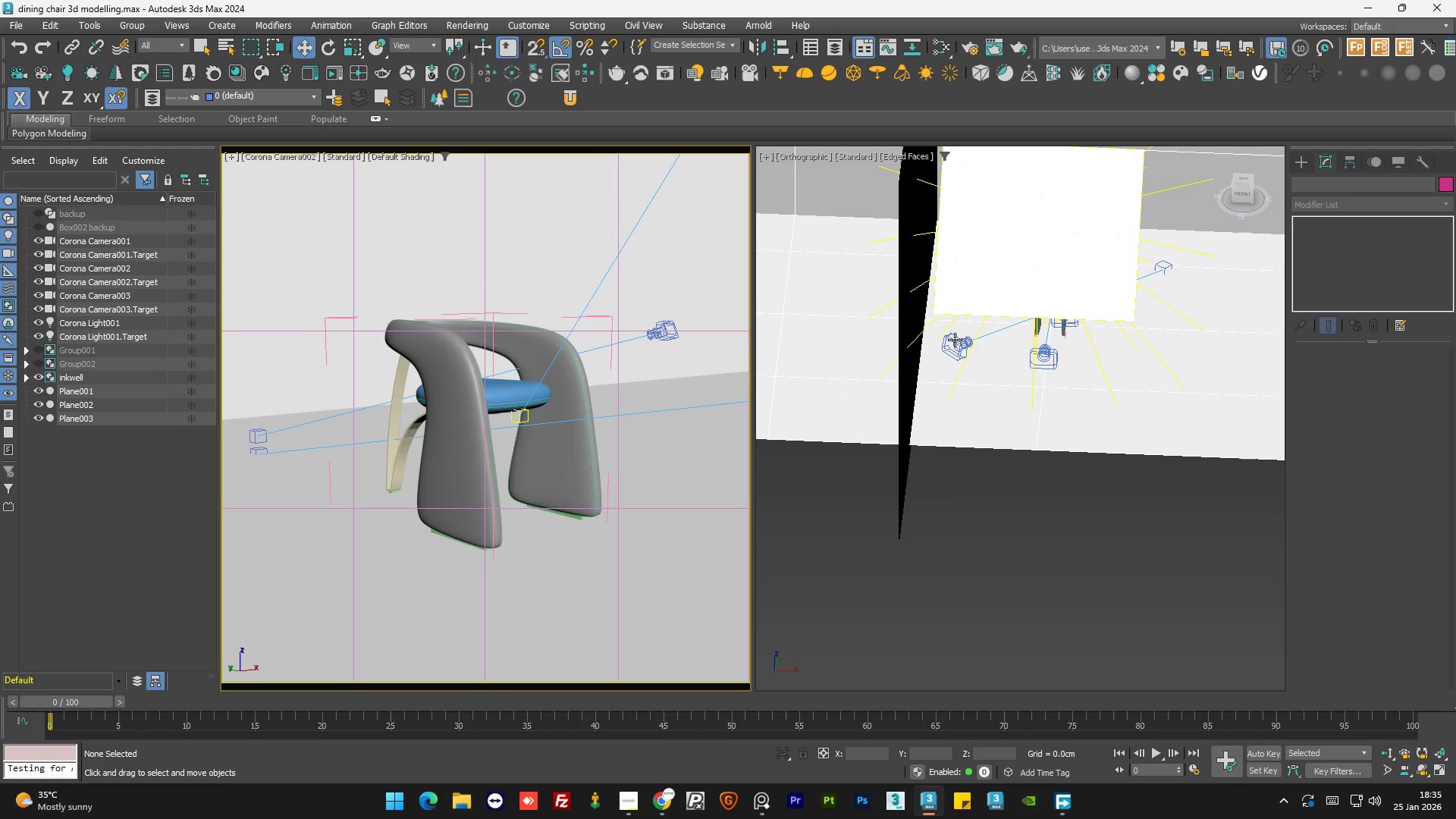 
left_click([959, 340])
 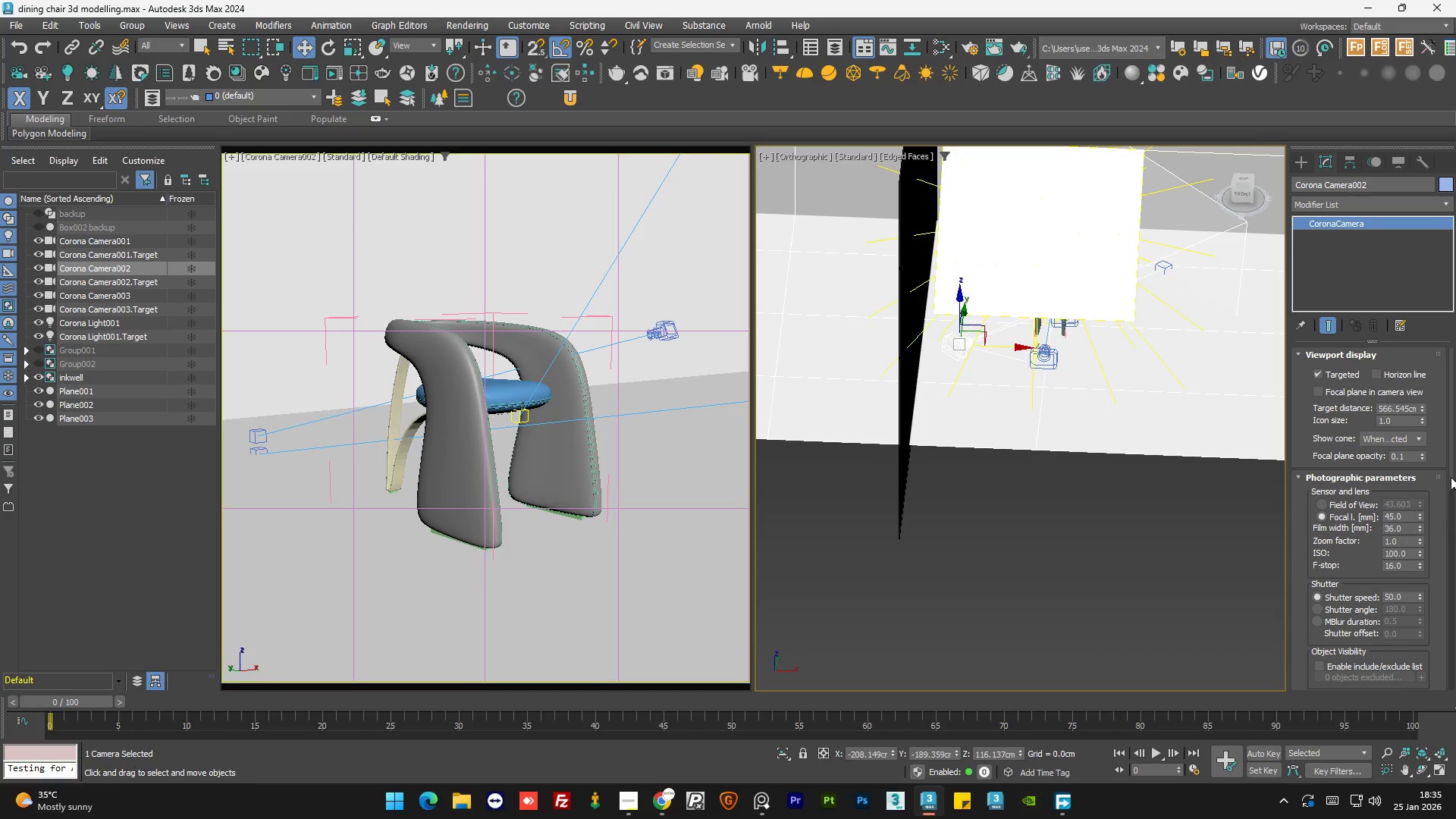 
left_click_drag(start_coordinate=[1454, 463], to_coordinate=[1455, 603])
 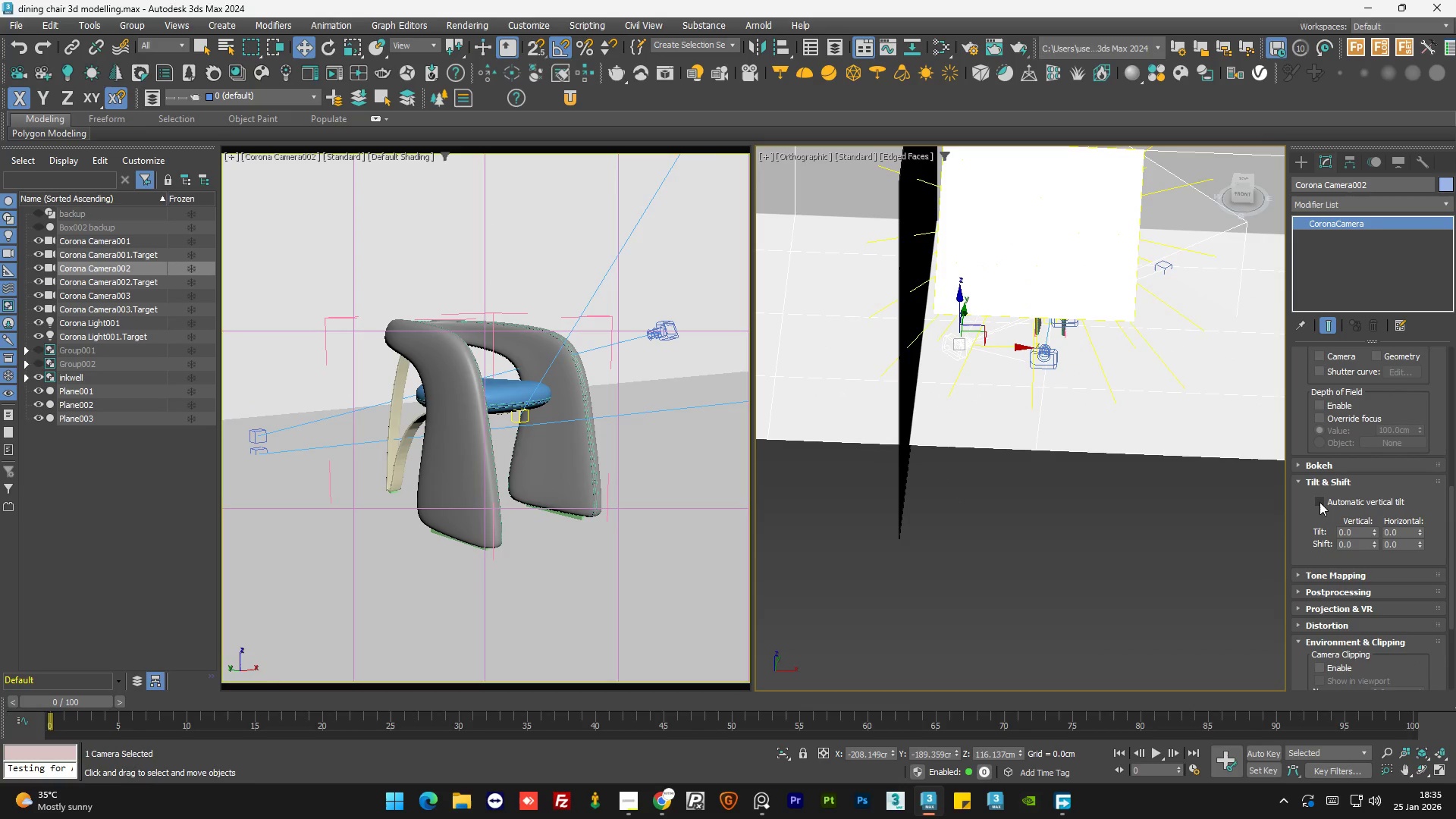 
left_click([1320, 502])
 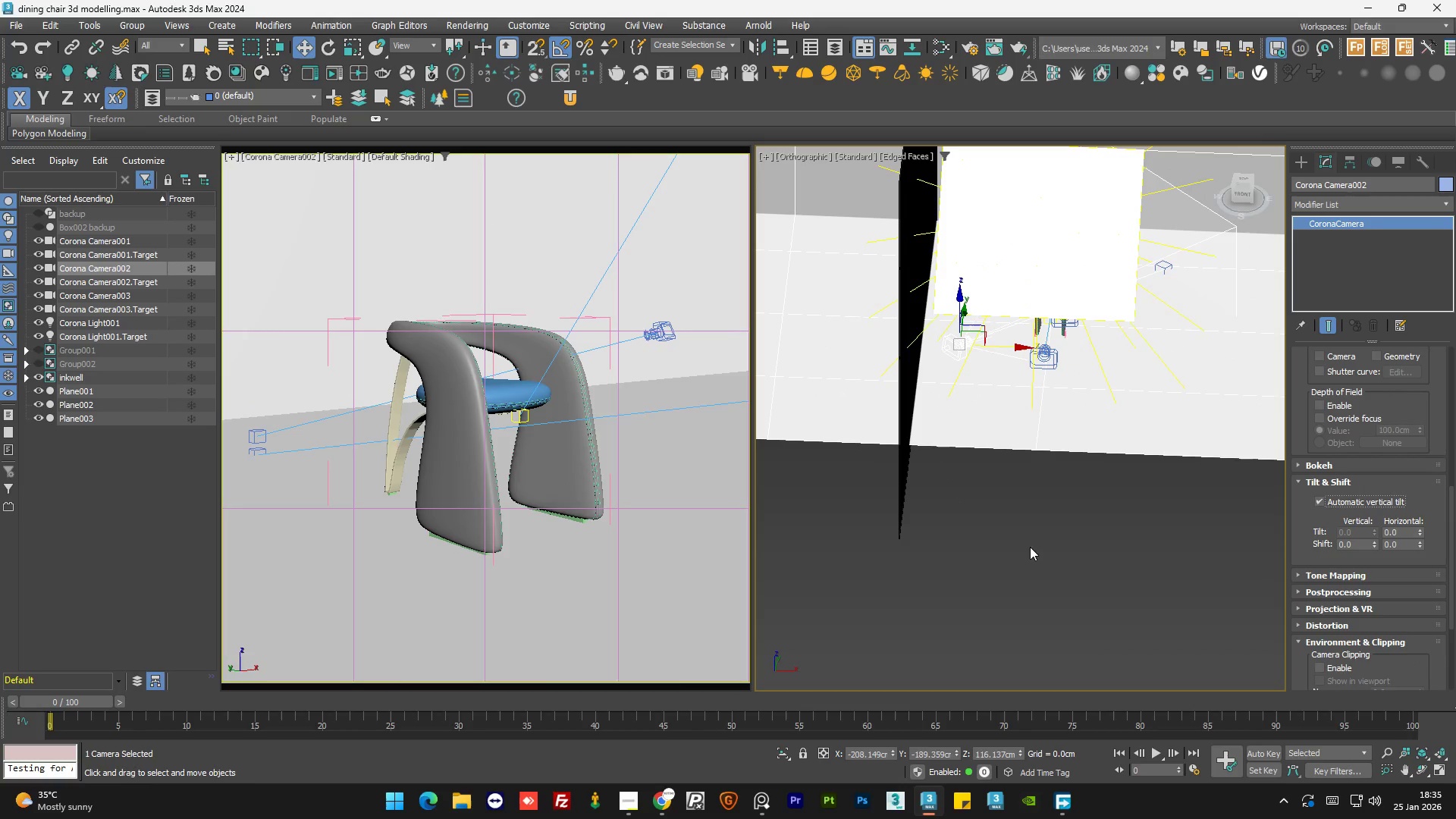 
left_click([1048, 584])
 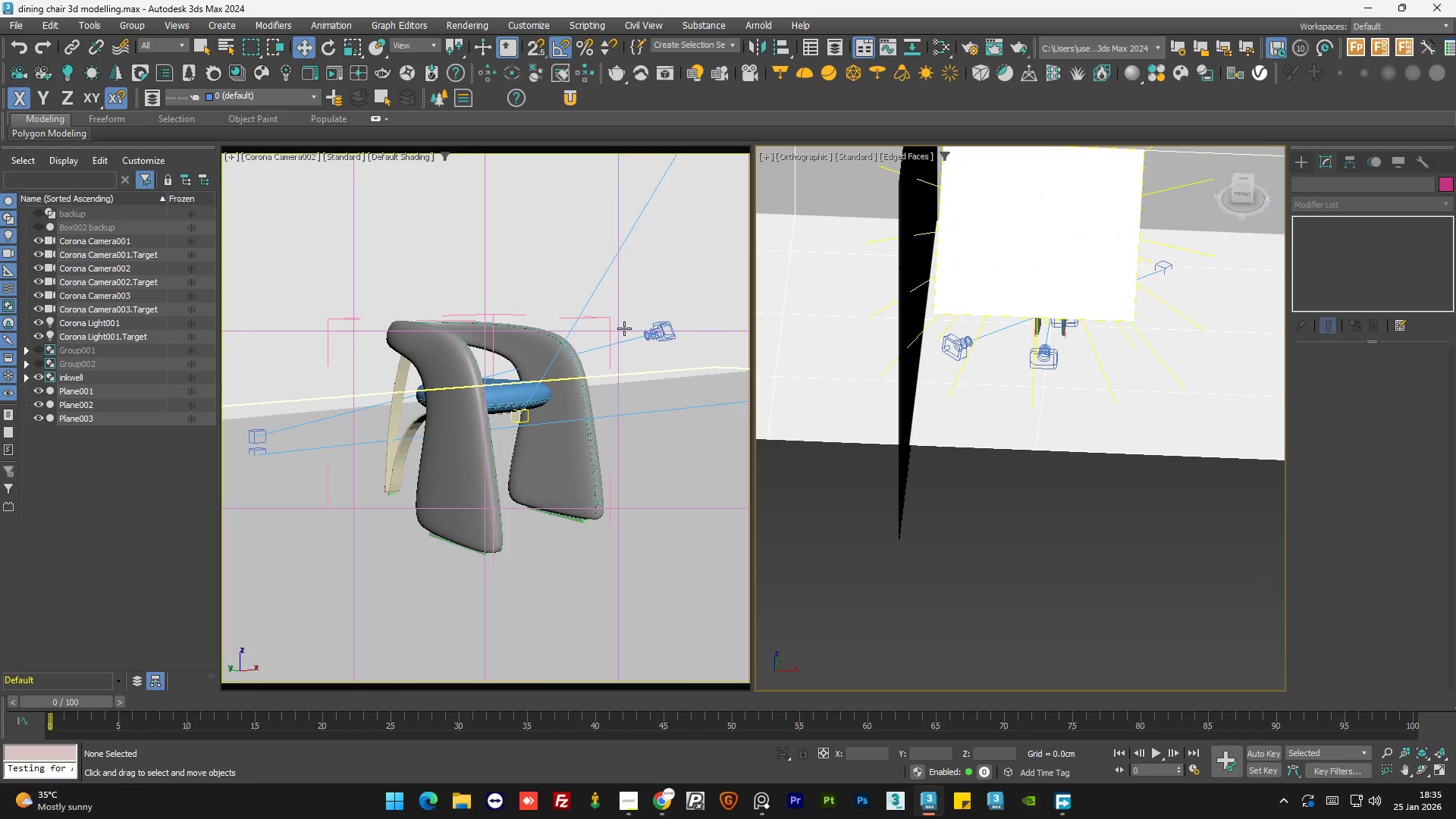 
left_click([662, 334])
 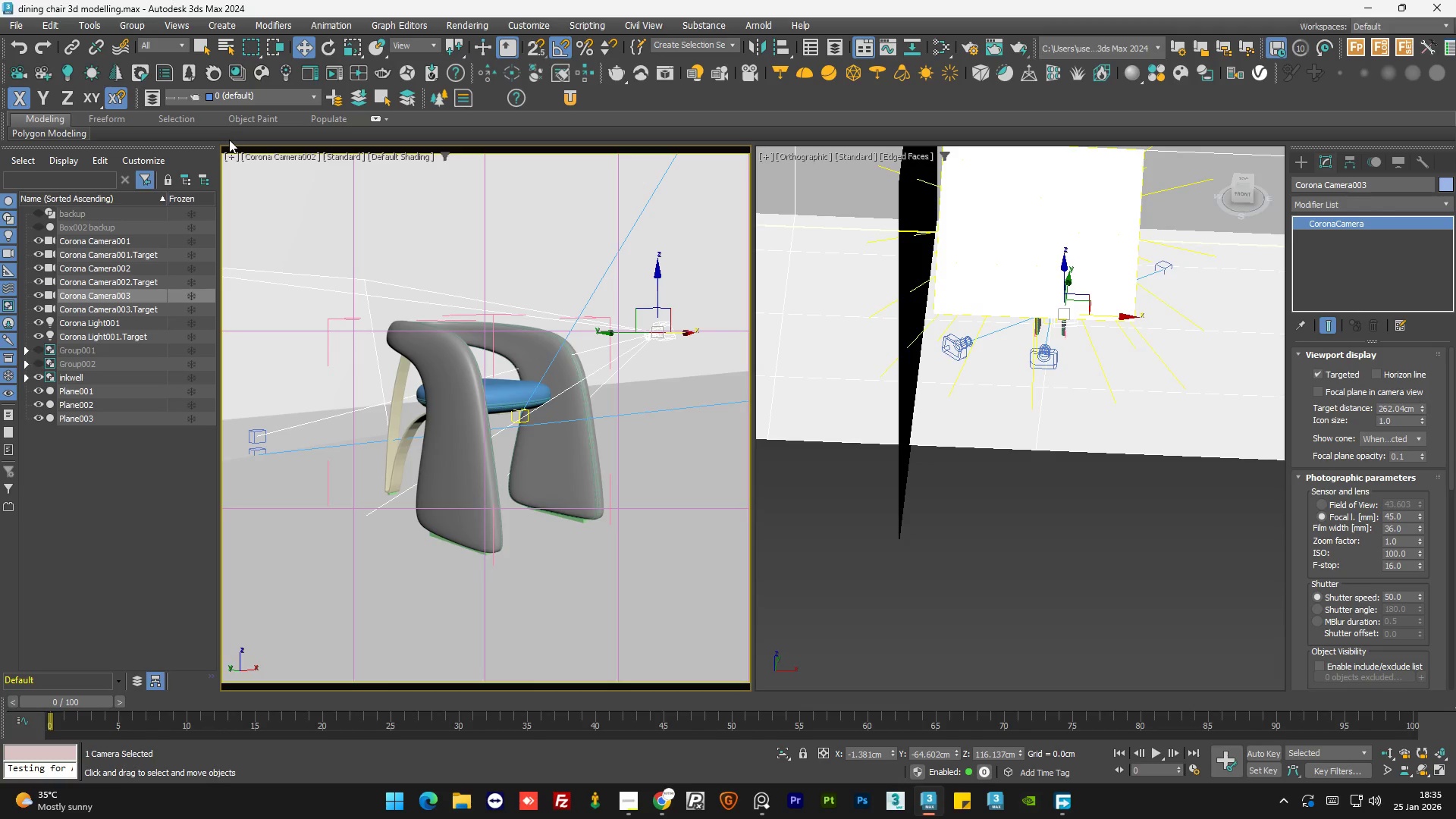 
key(C)
 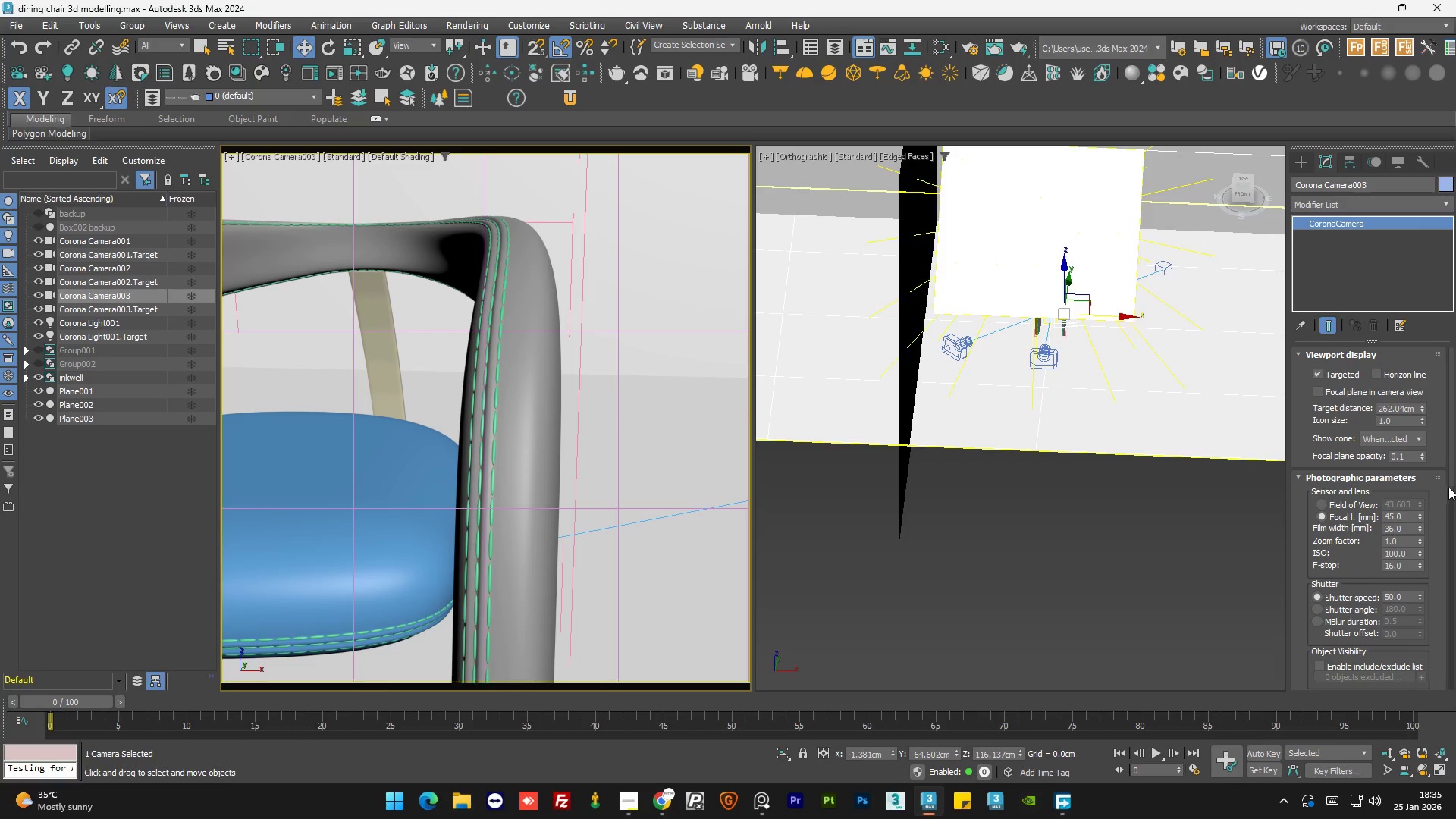 
left_click_drag(start_coordinate=[1448, 469], to_coordinate=[1452, 630])
 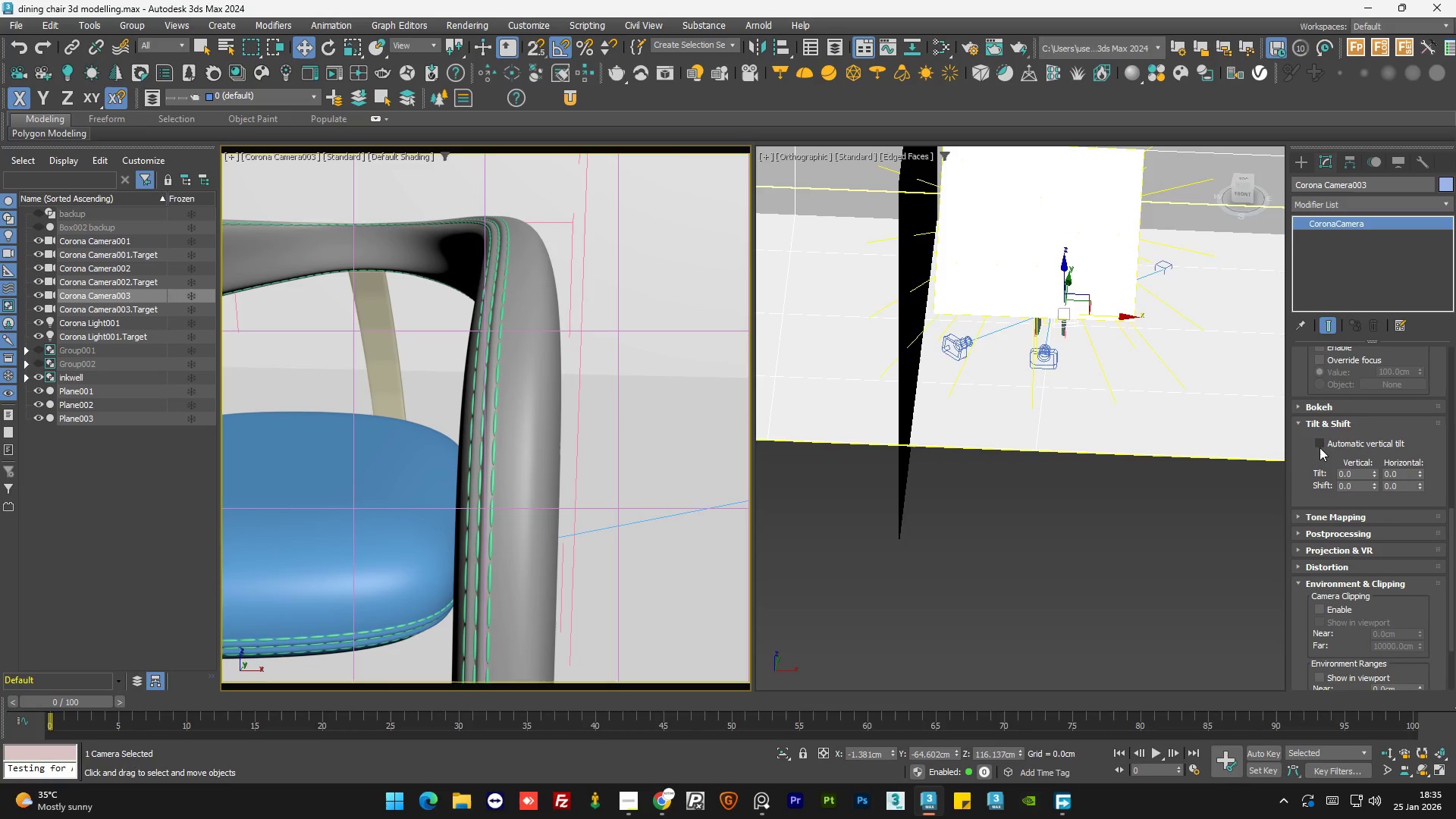 
left_click([1320, 447])
 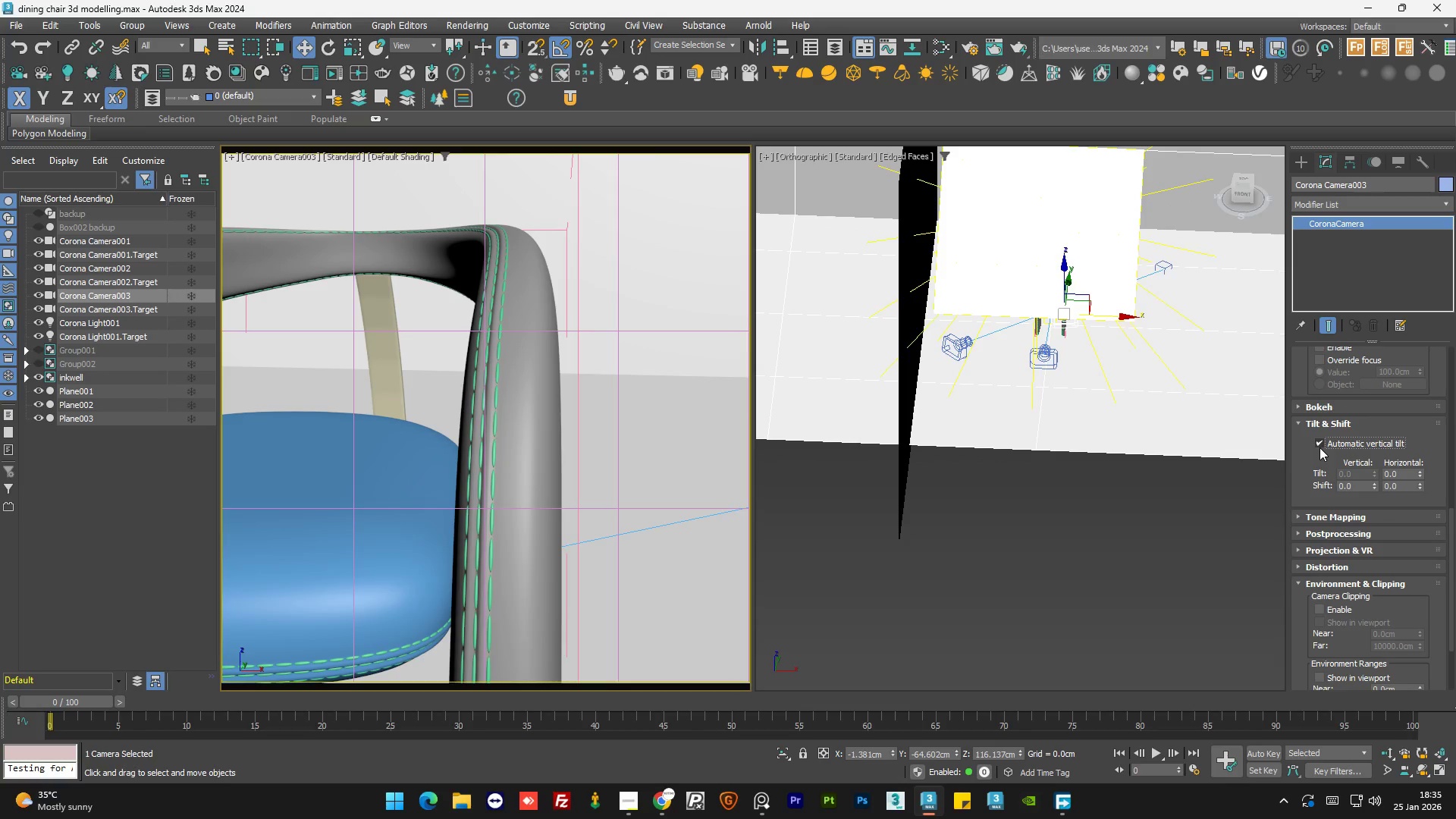 
left_click([1320, 447])
 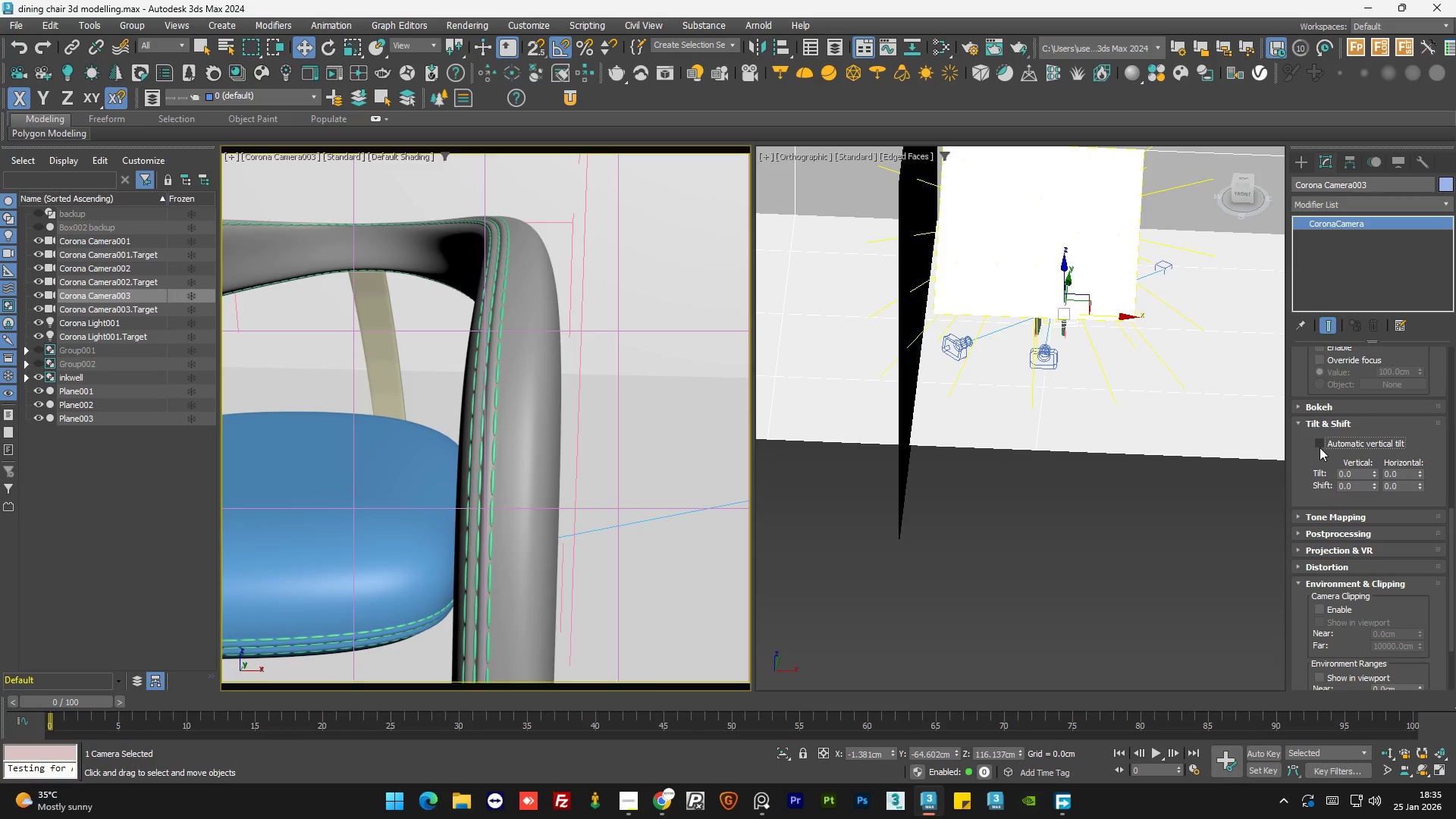 
left_click([1320, 447])
 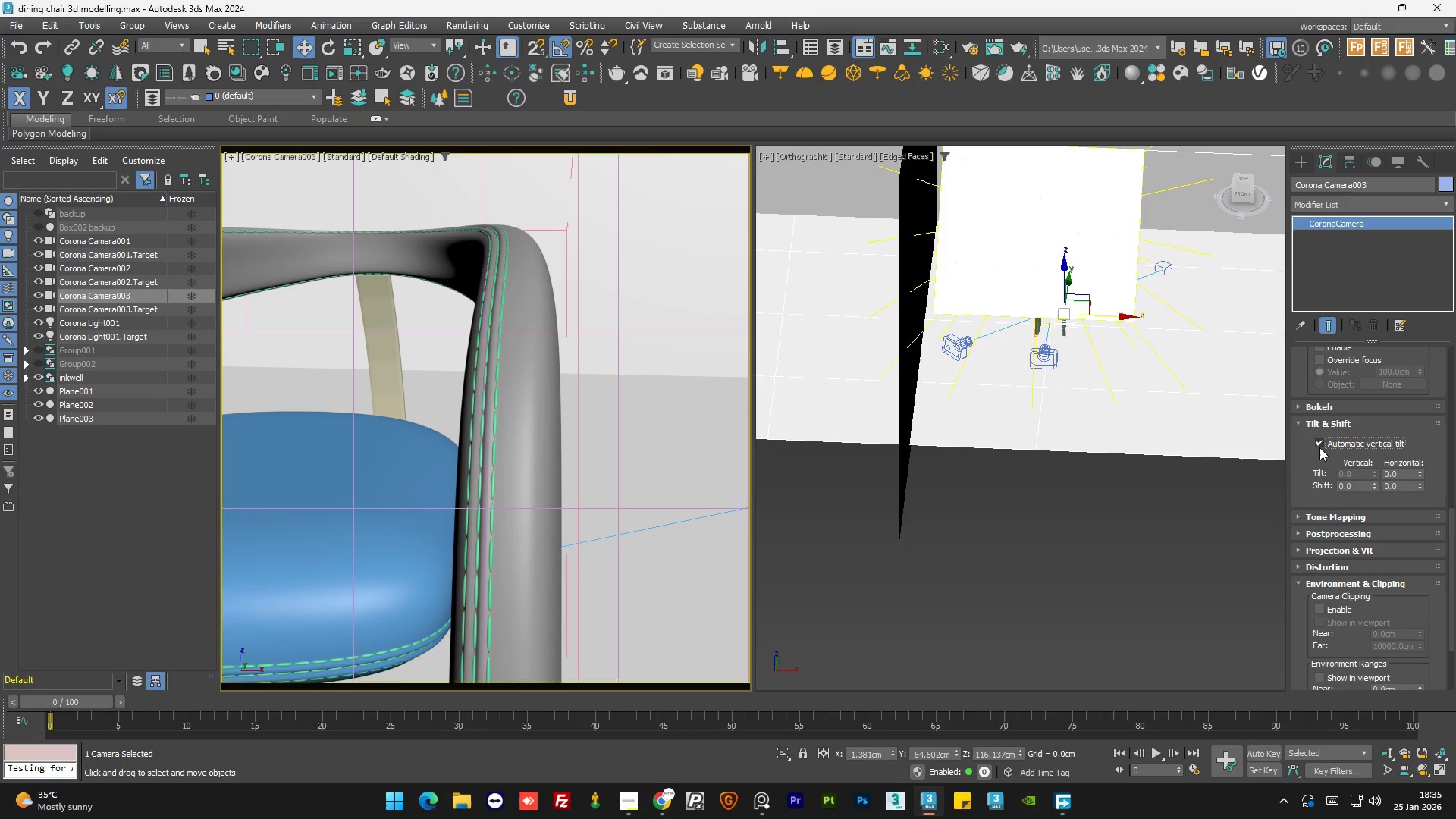 
left_click([1320, 447])
 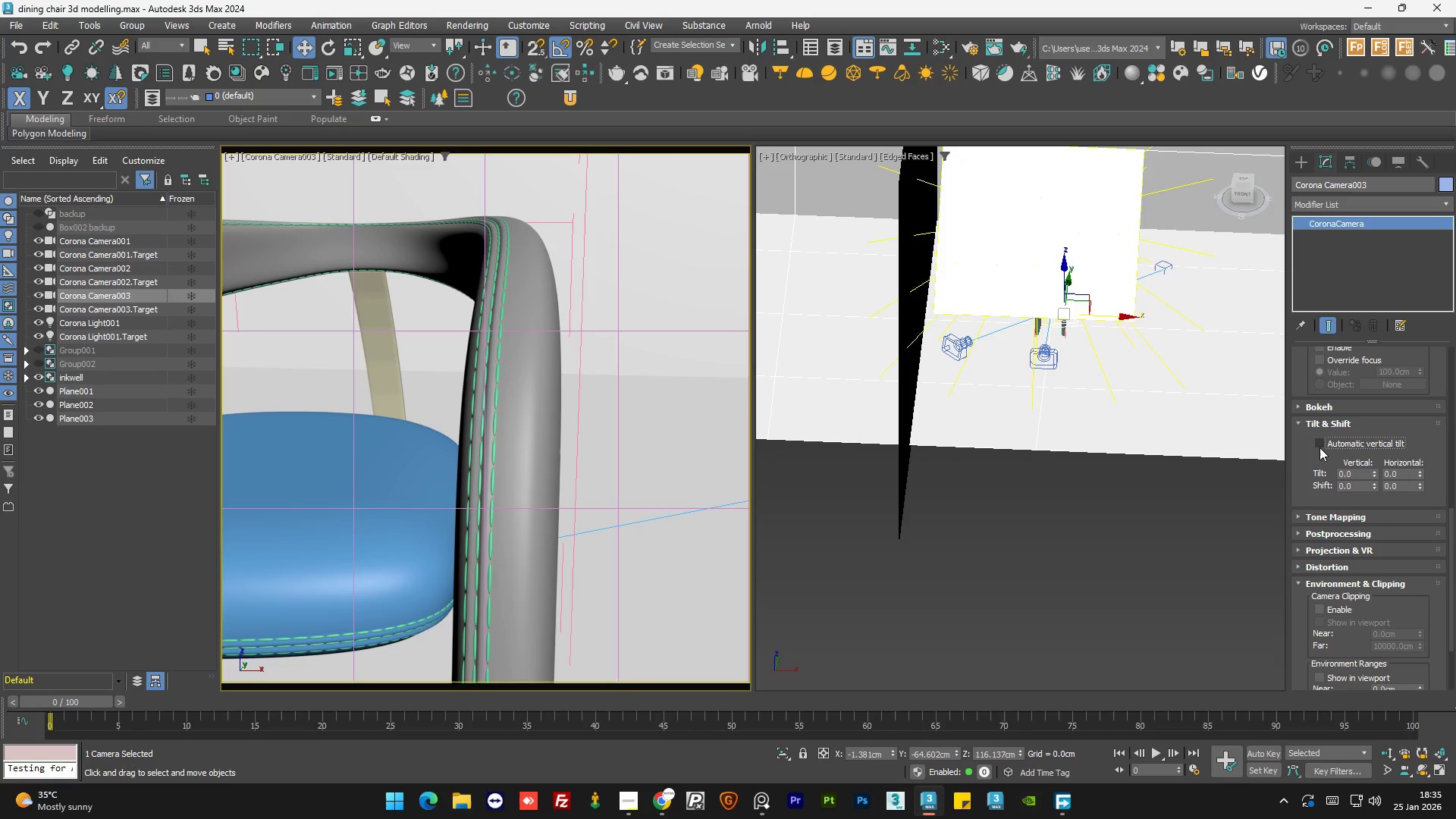 
left_click([1320, 447])
 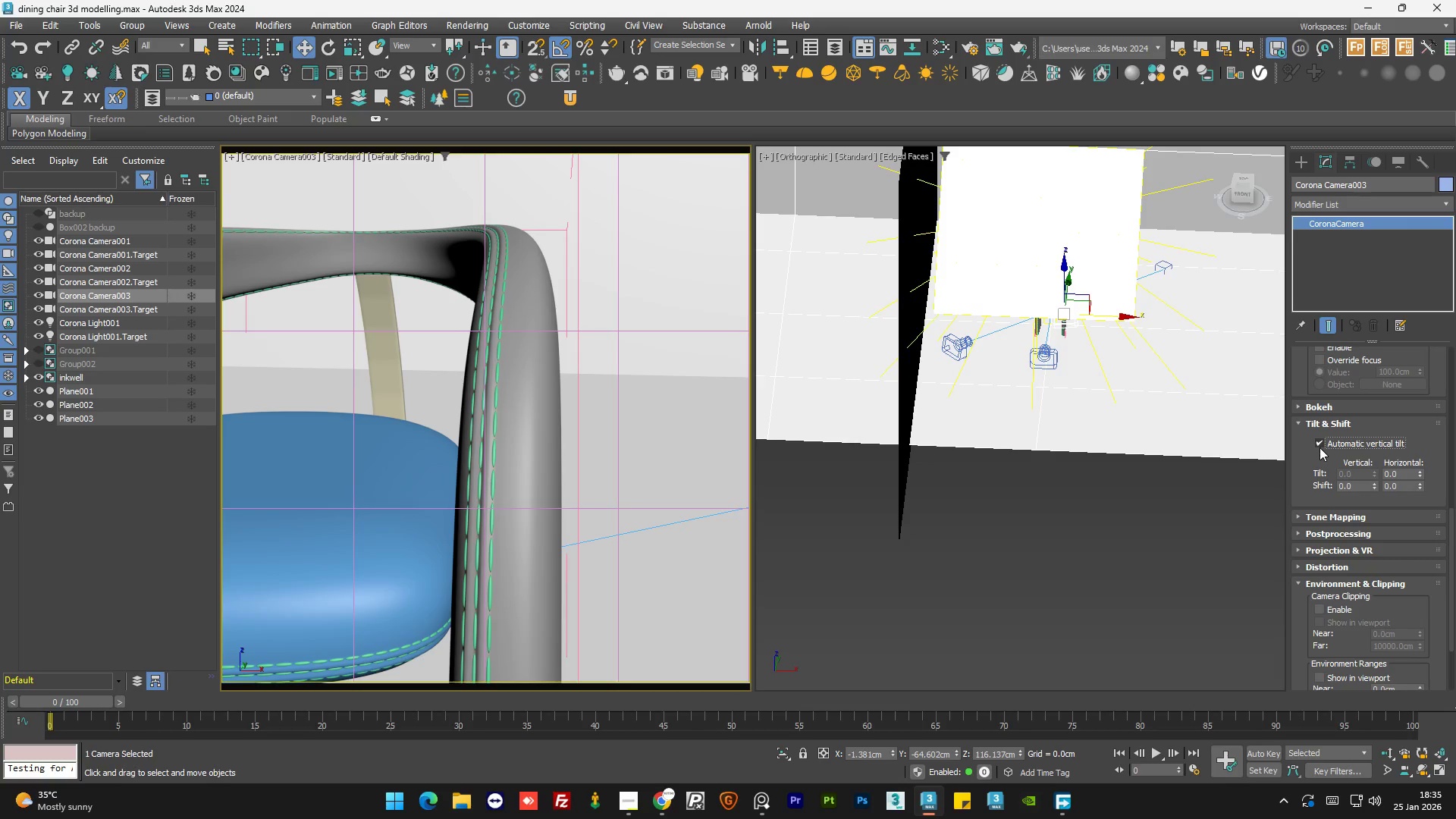 
left_click([1319, 446])
 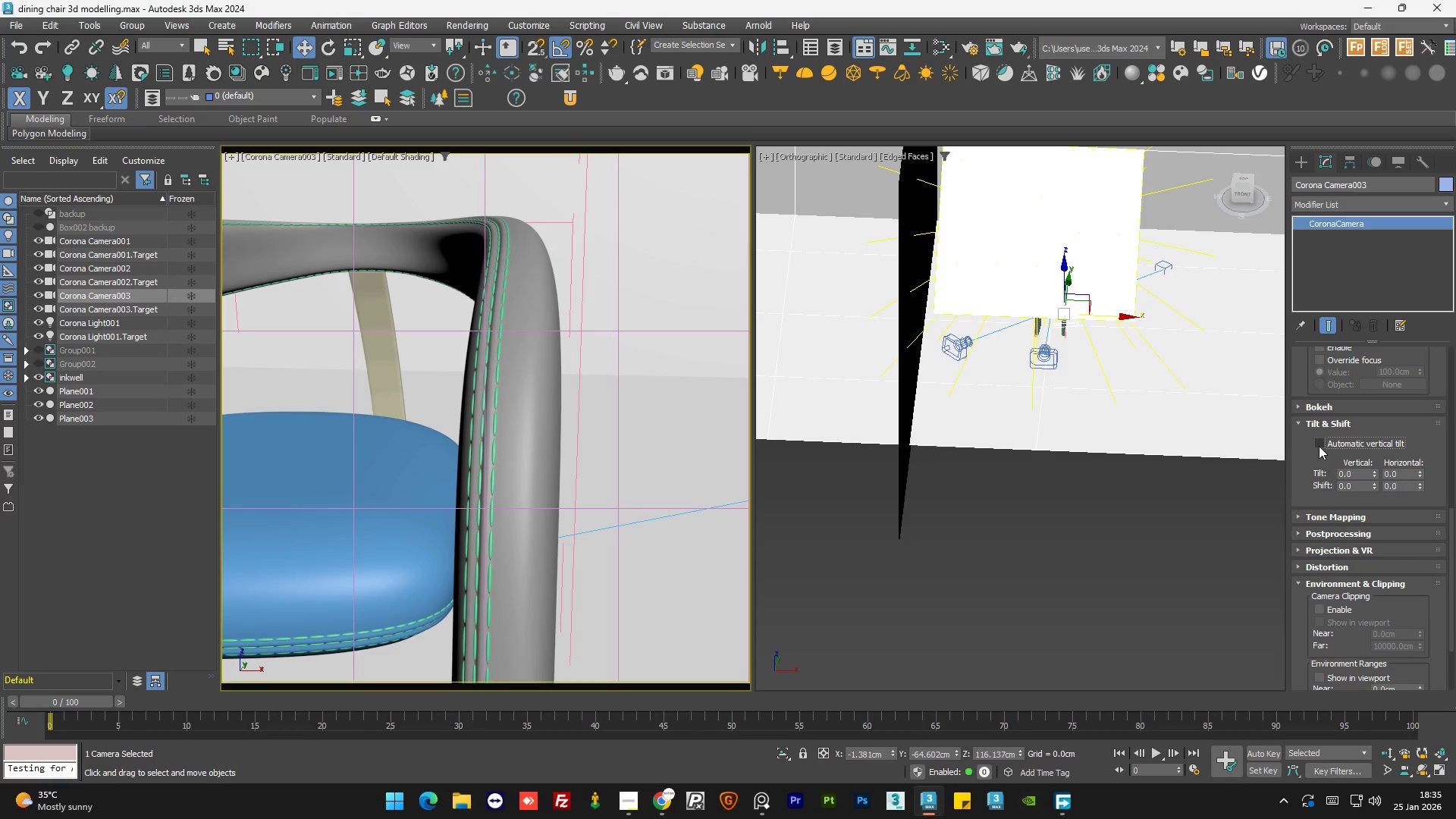 
left_click([1319, 446])
 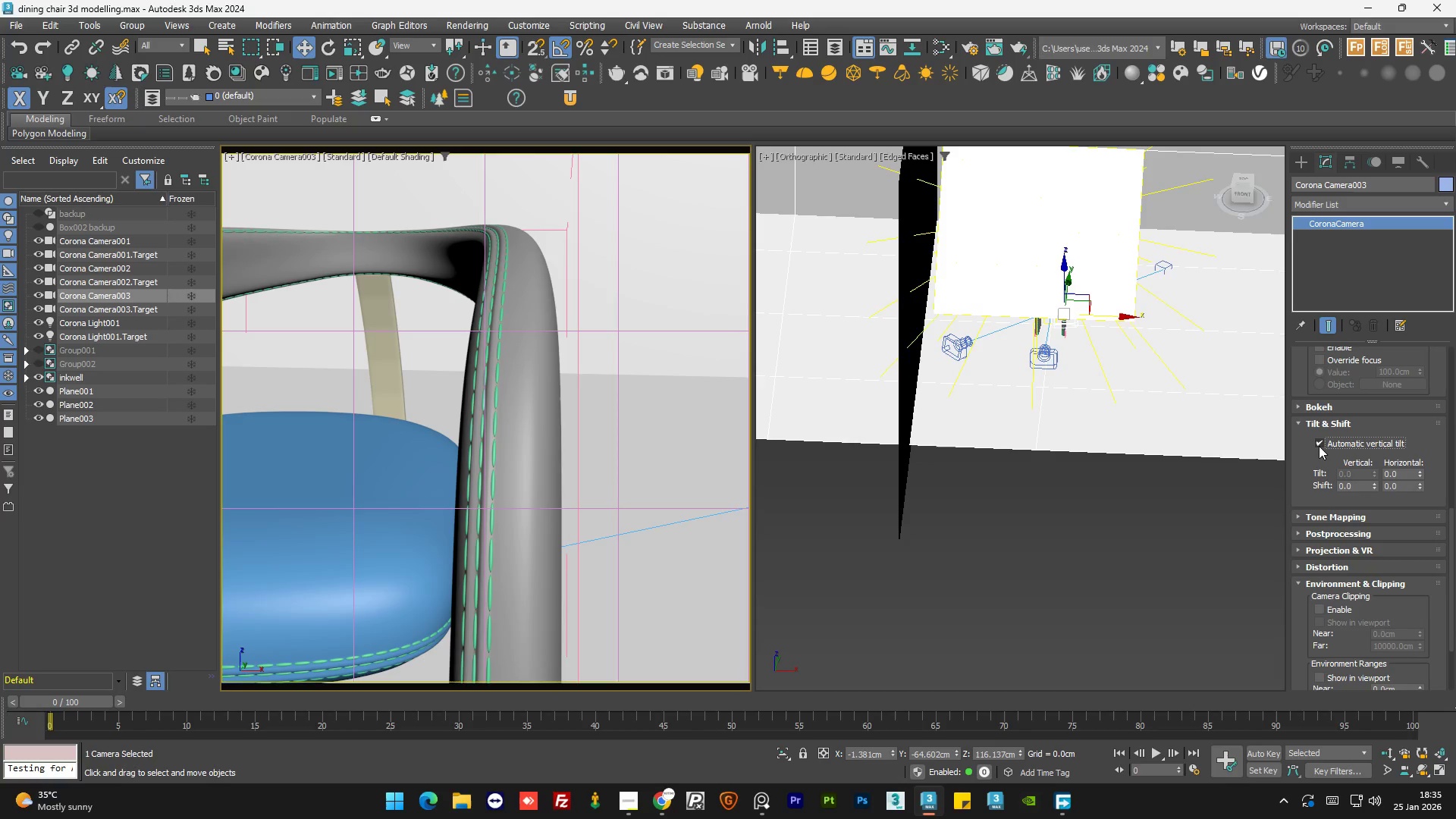 
left_click([1319, 446])
 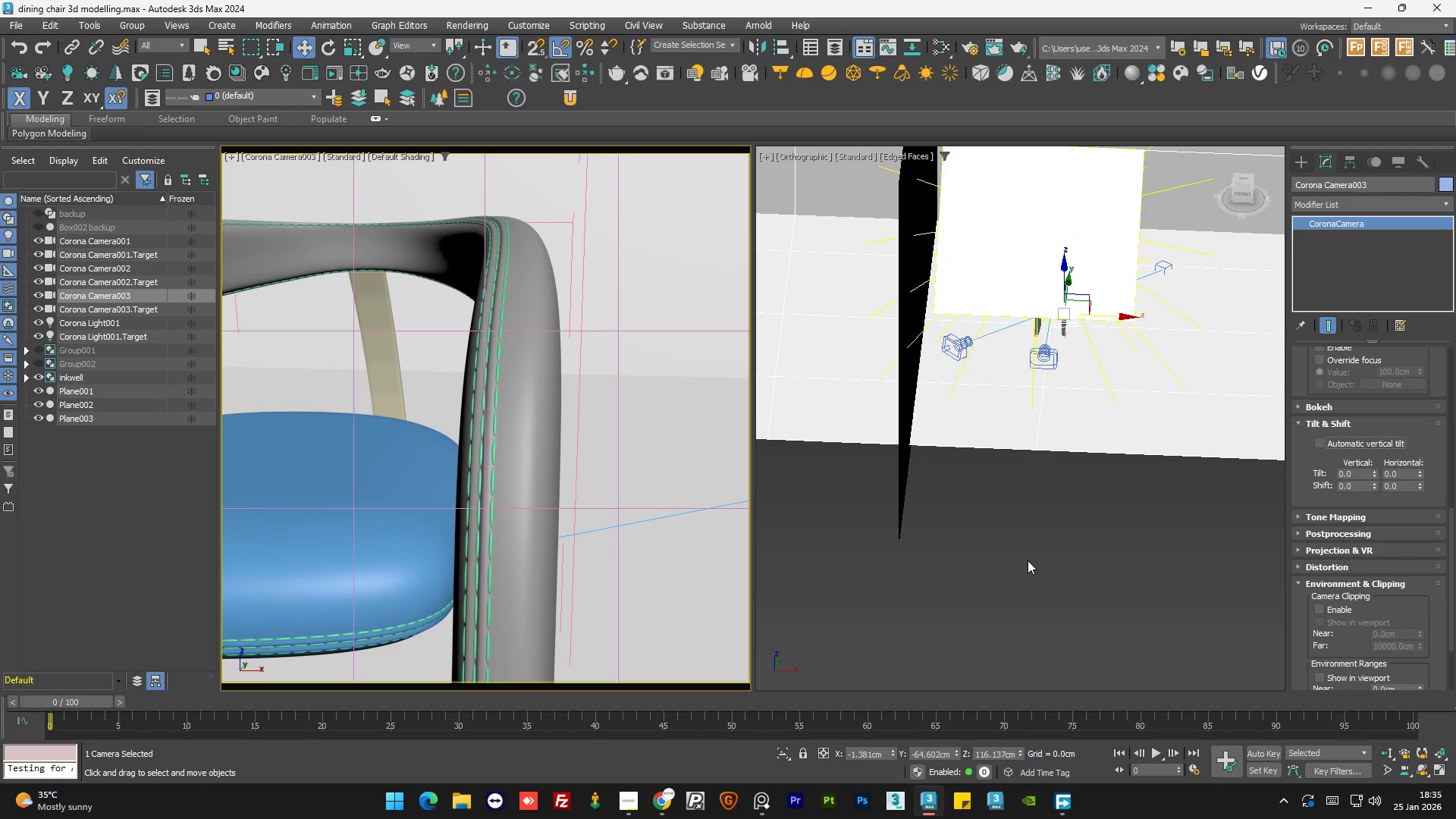 
wait(8.47)
 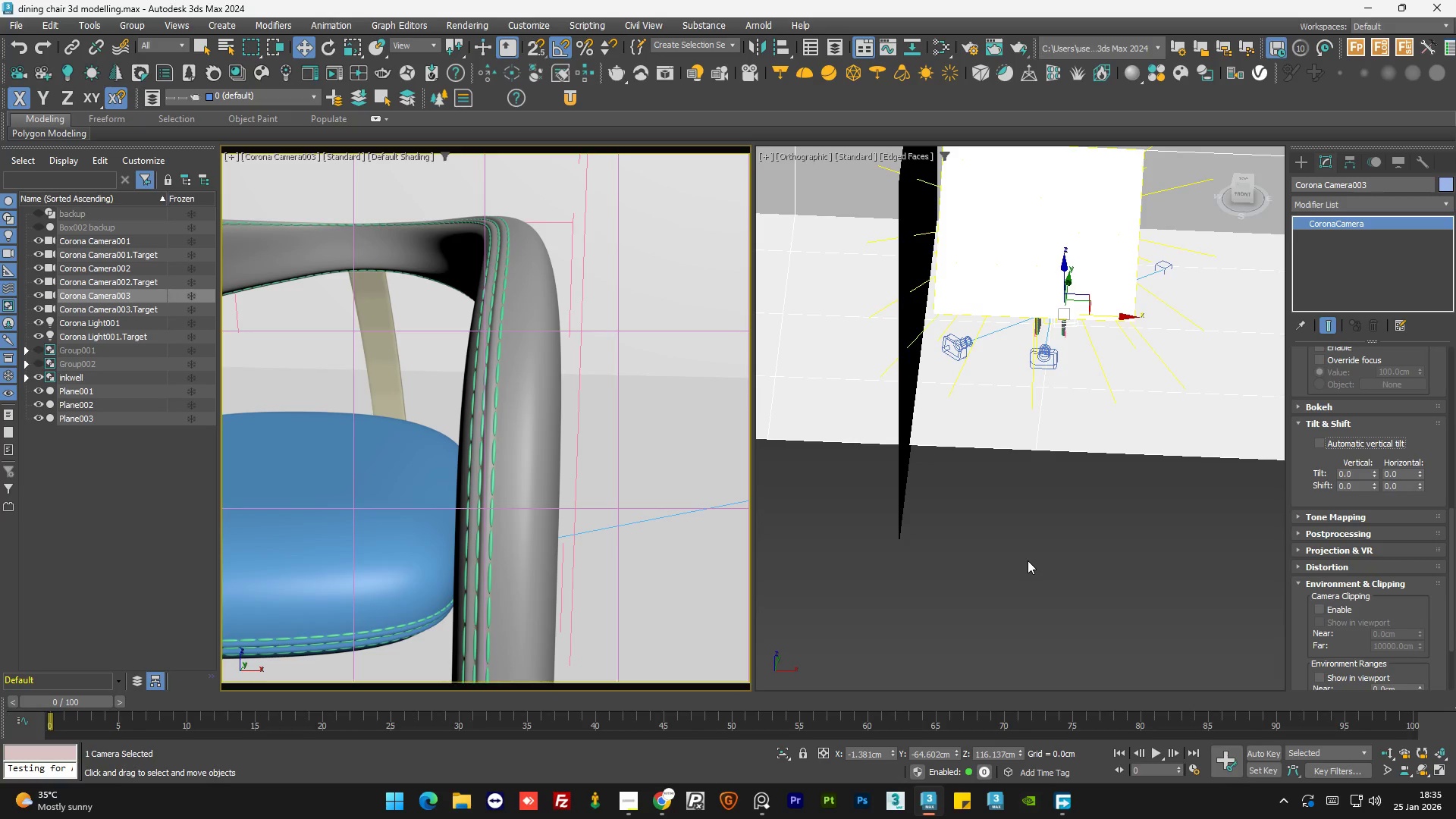 
left_click([937, 558])
 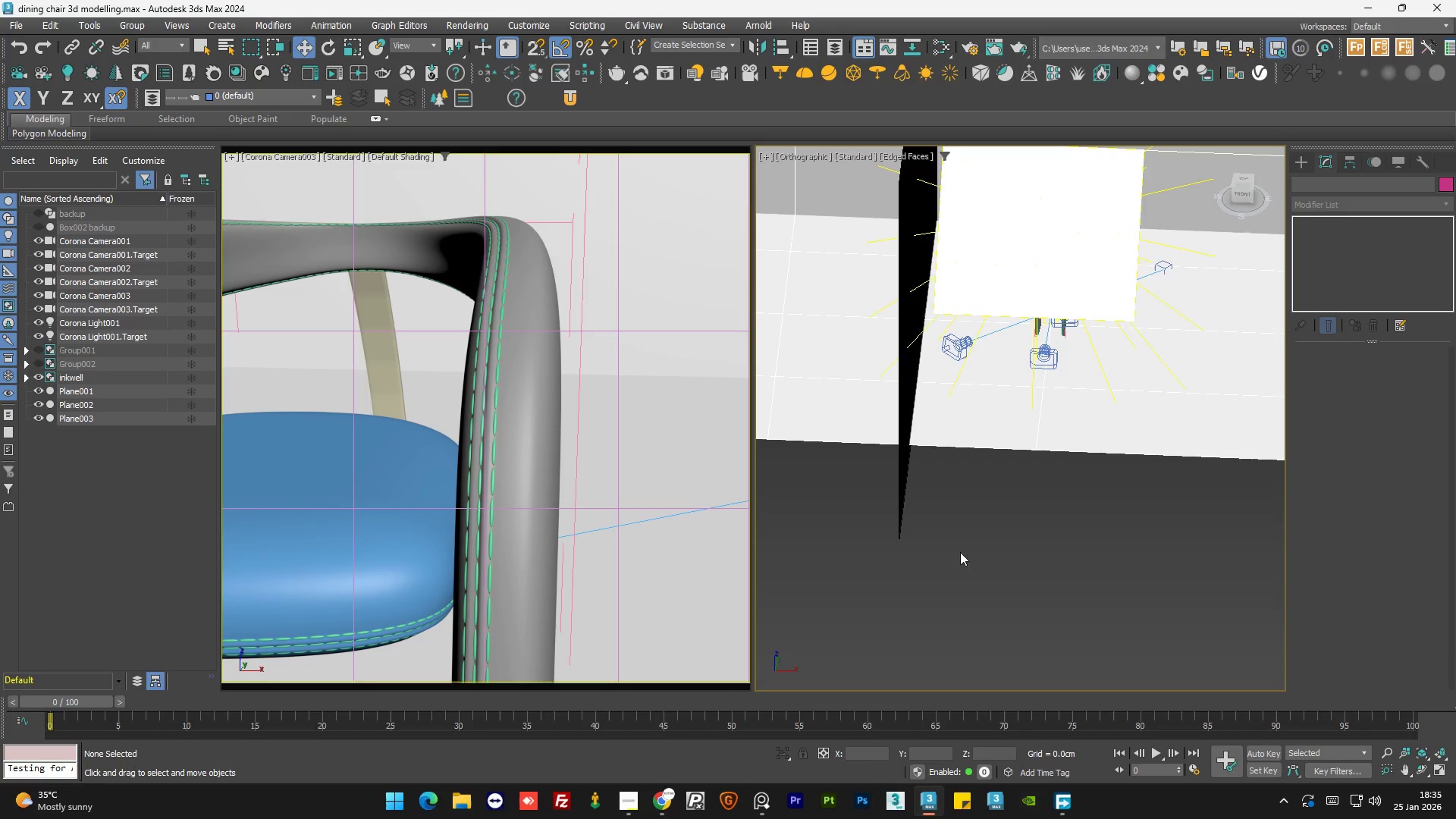 
hold_key(key=AltLeft, duration=0.7)
 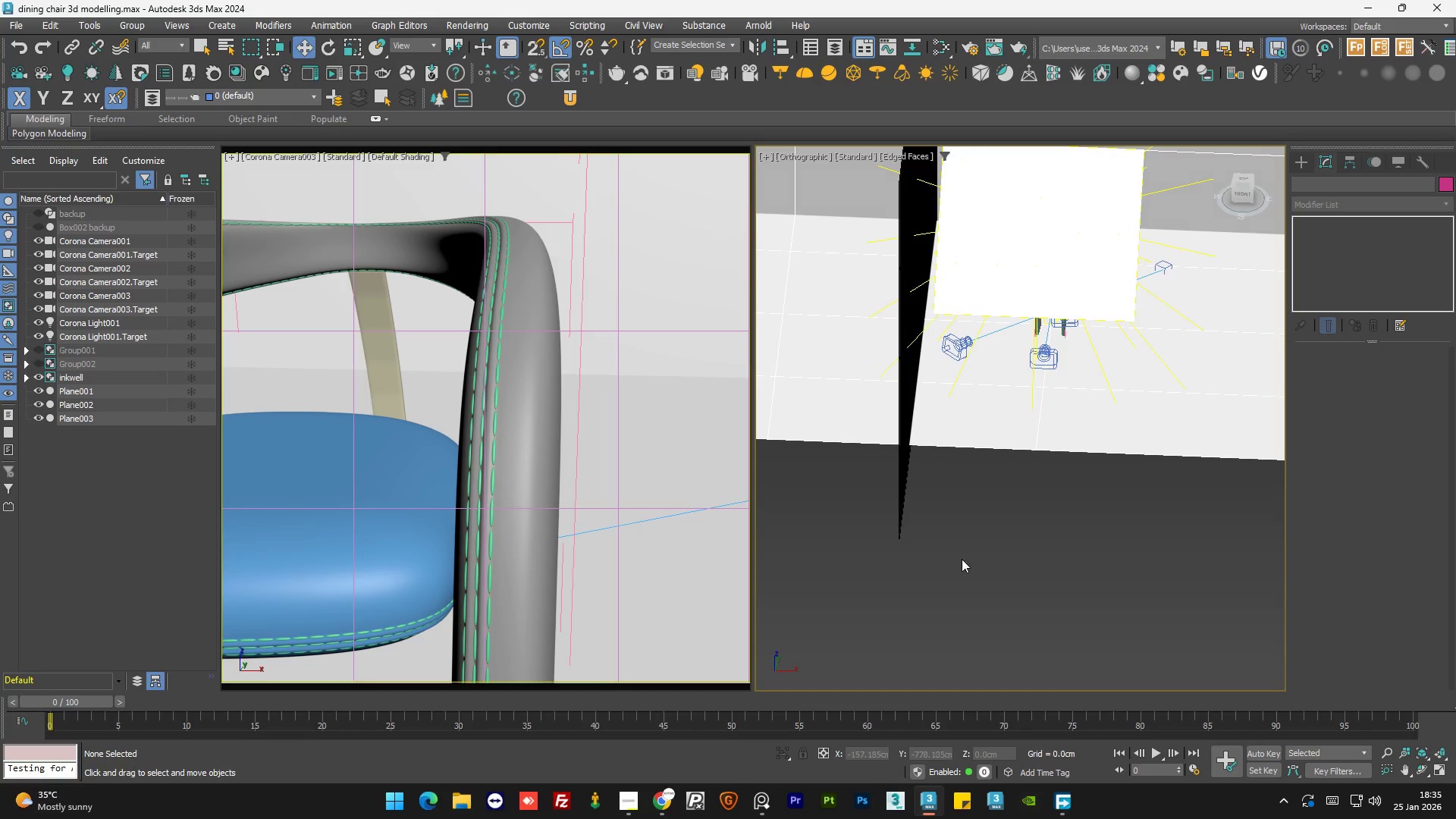 
hold_key(key=AltLeft, duration=1.52)
 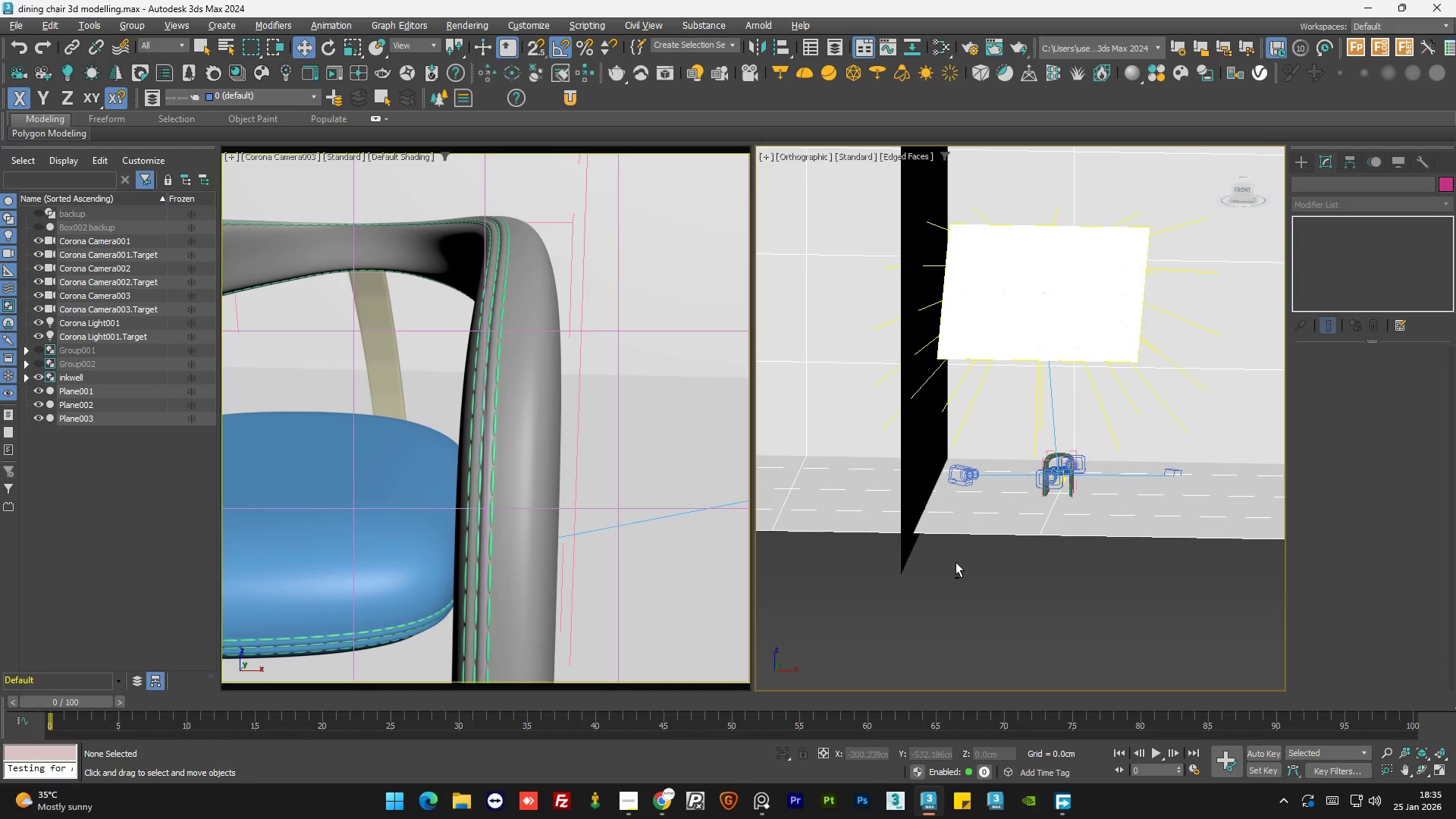 
hold_key(key=AltLeft, duration=0.52)
 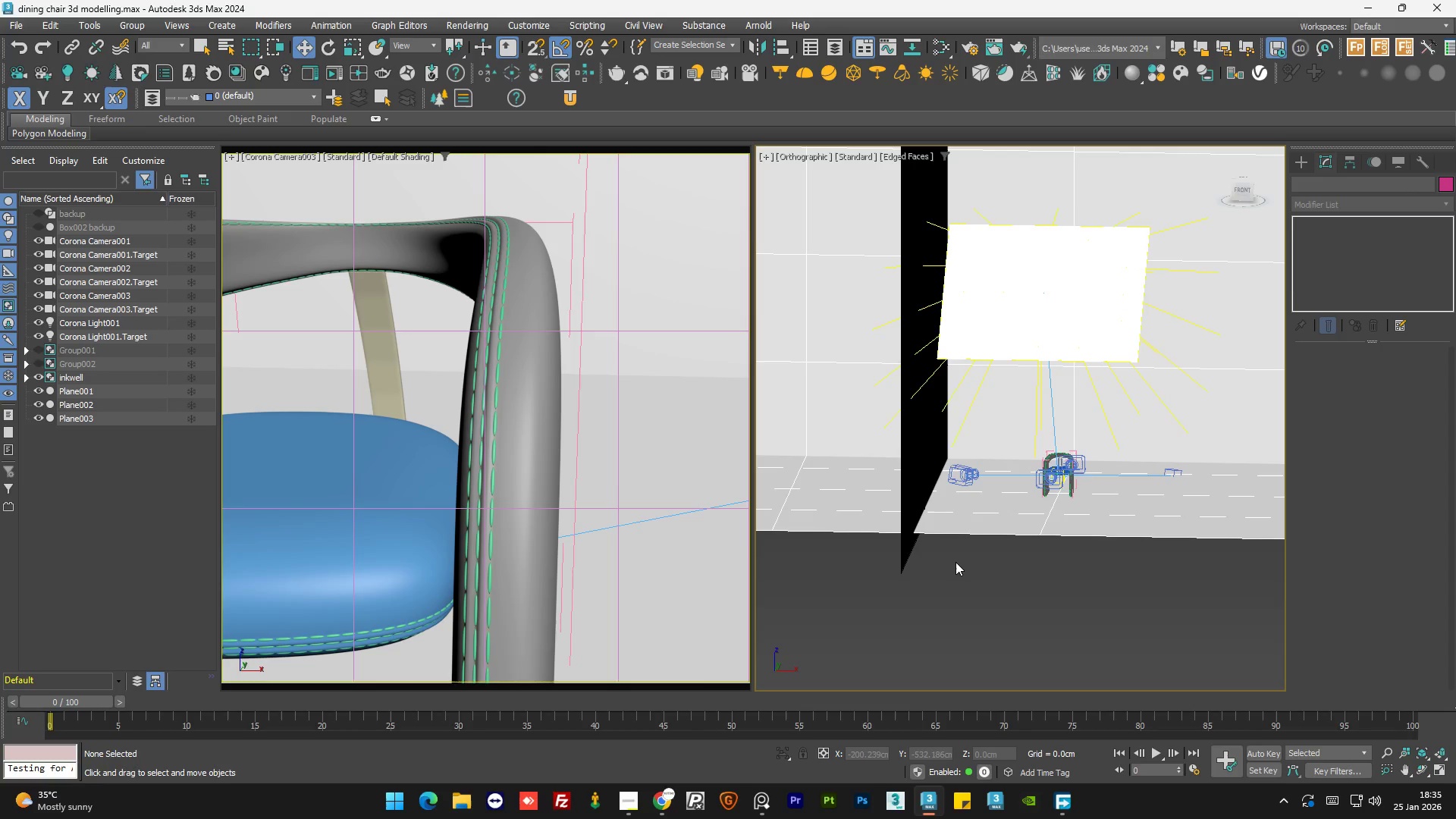 
wait(11.0)
 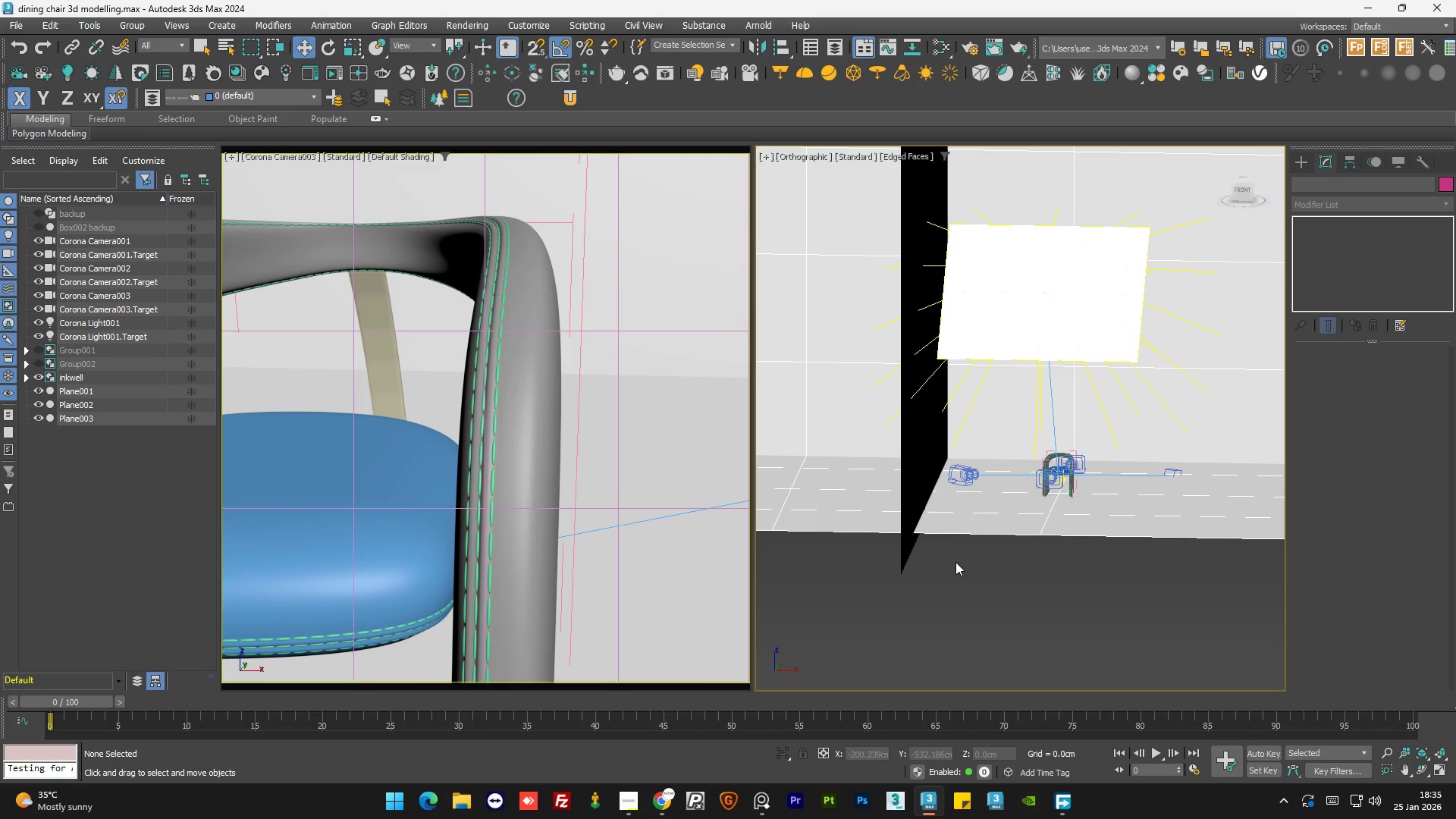 
key(Control+S)
 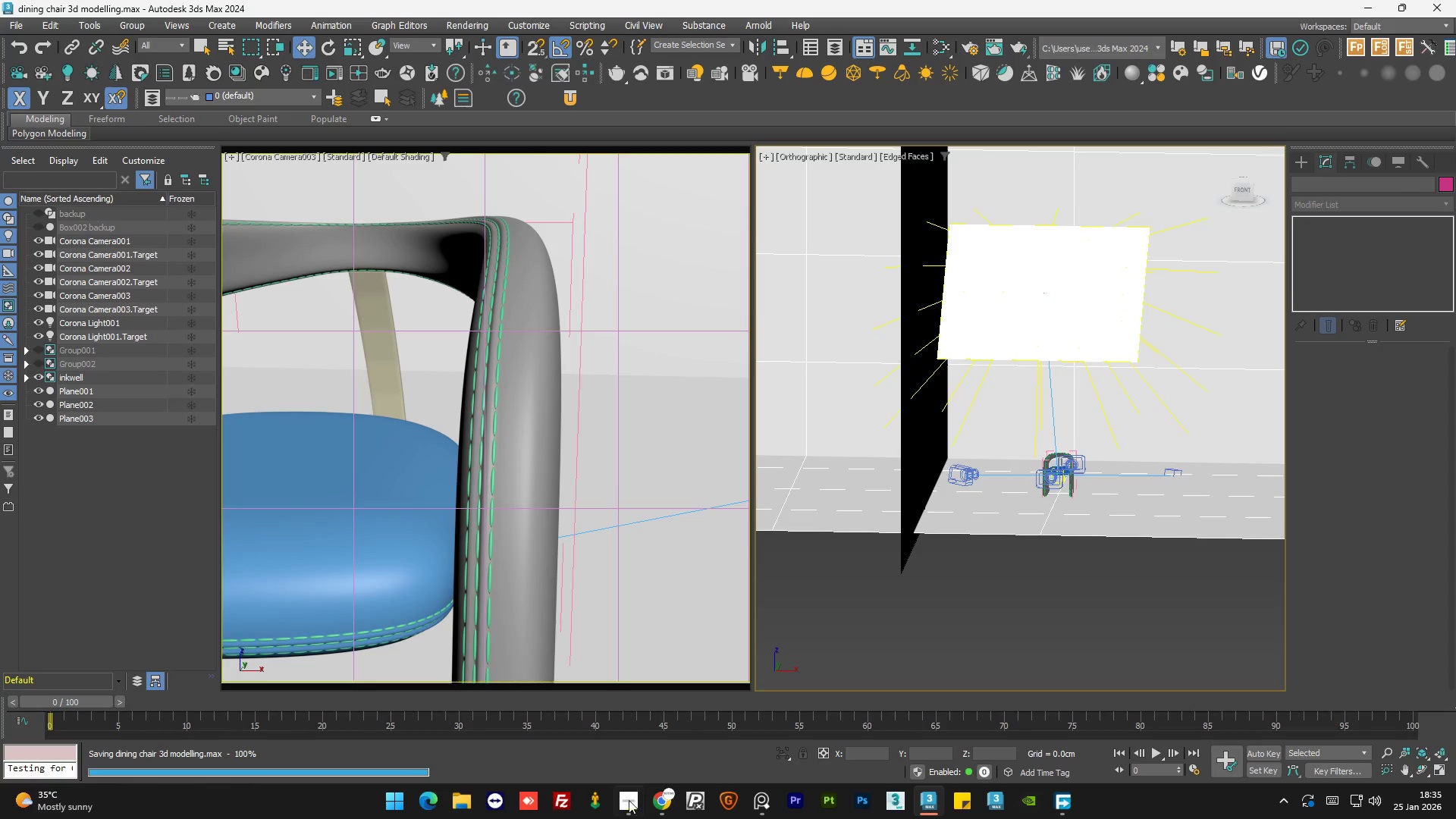 
left_click([628, 802])